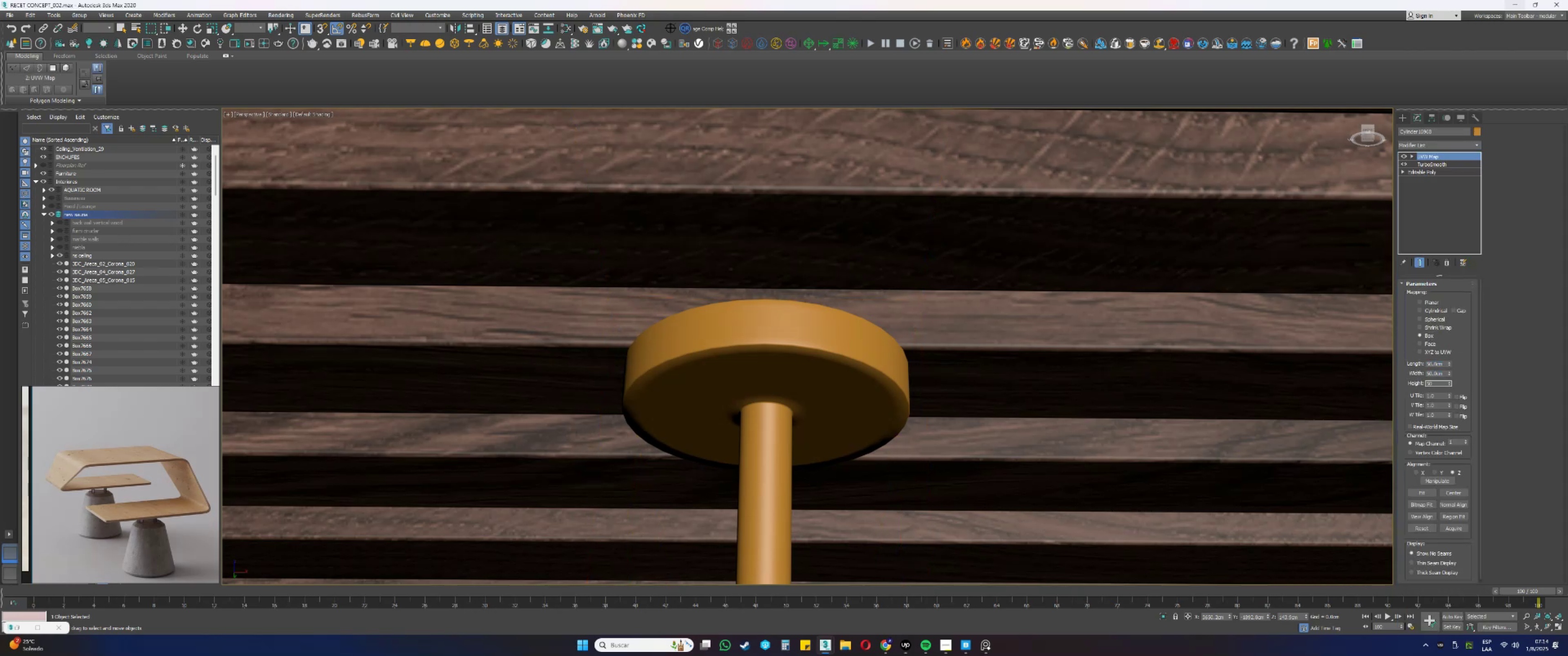 
key(NumpadEnter)
 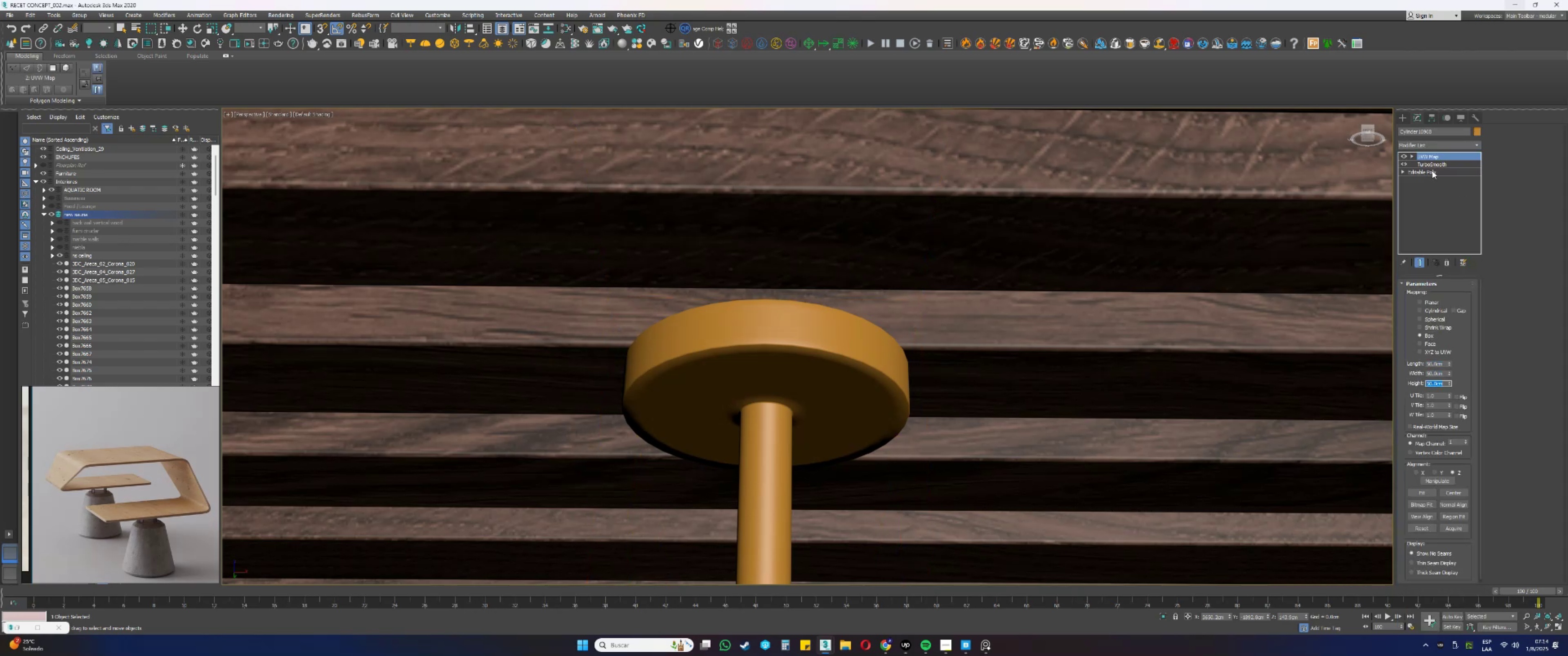 
left_click([1422, 144])
 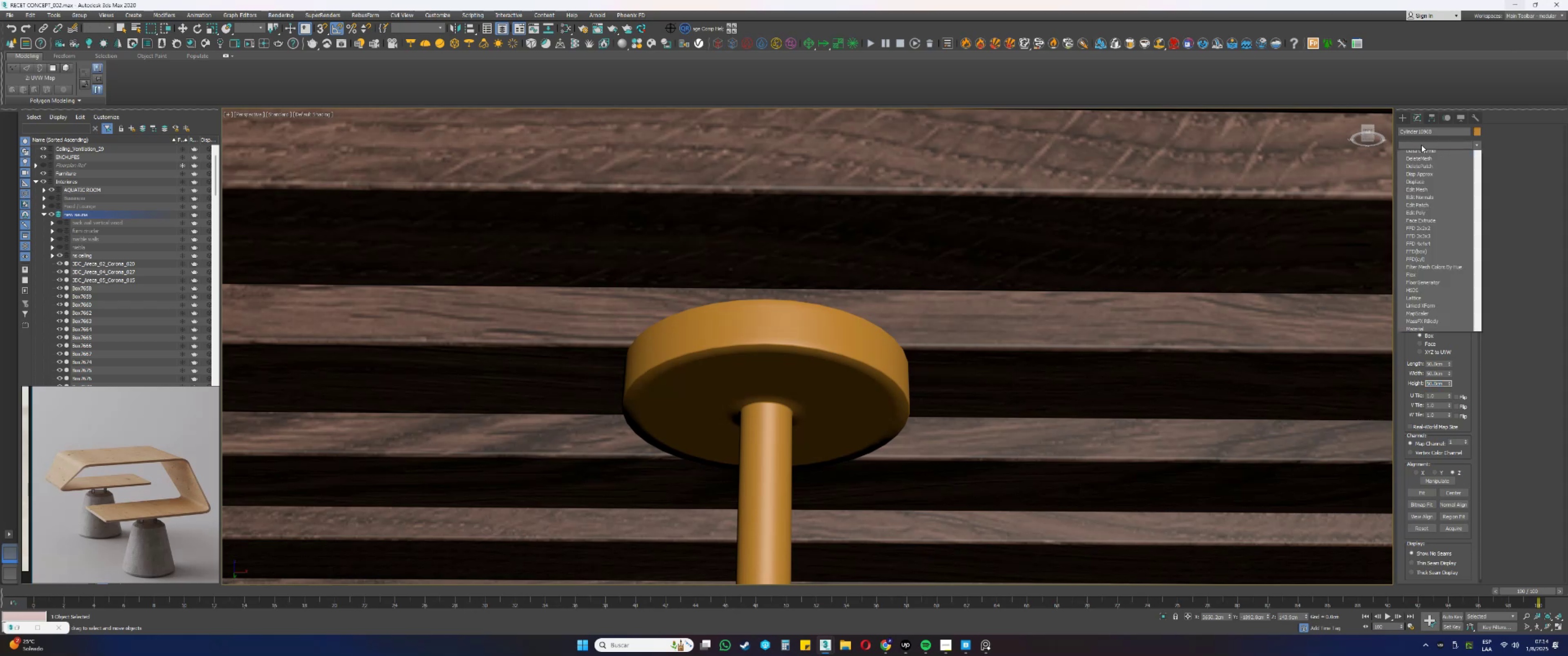 
key(E)
 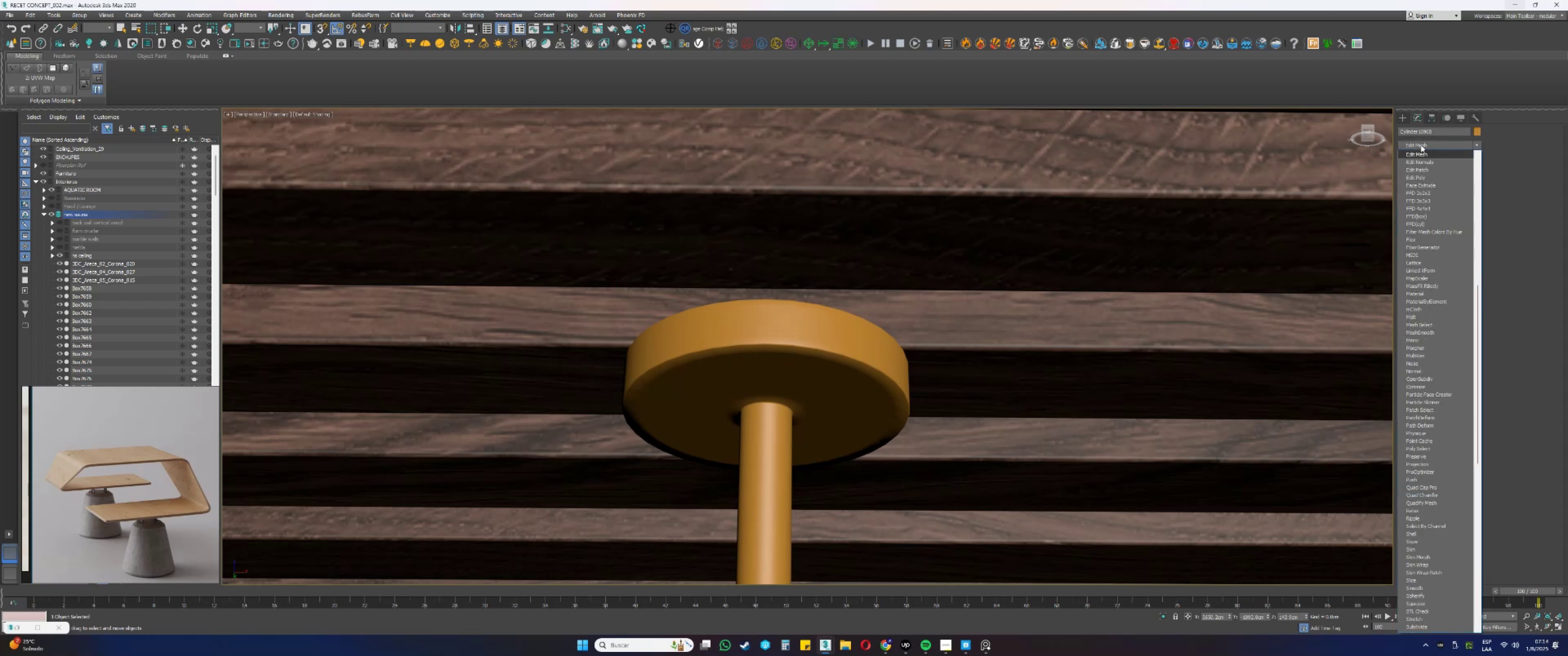 
key(Escape)
 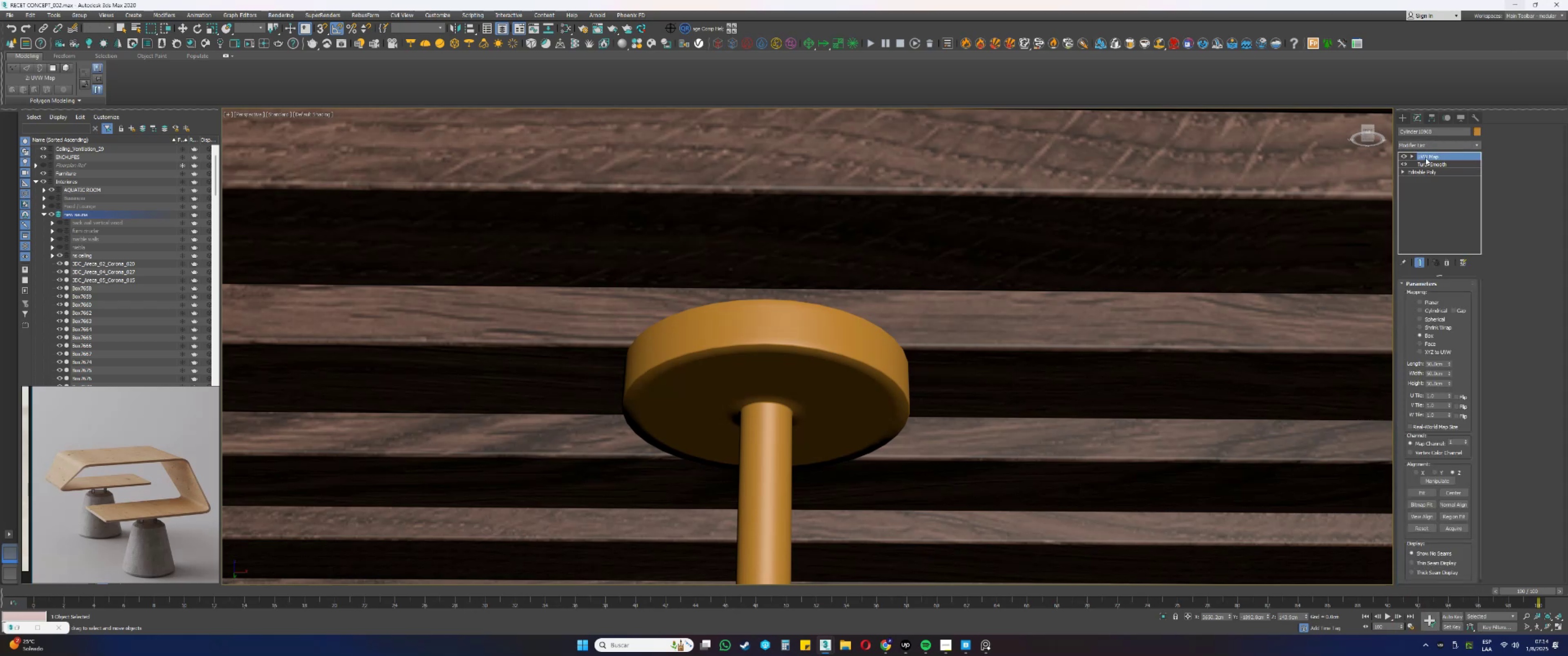 
right_click([1425, 162])
 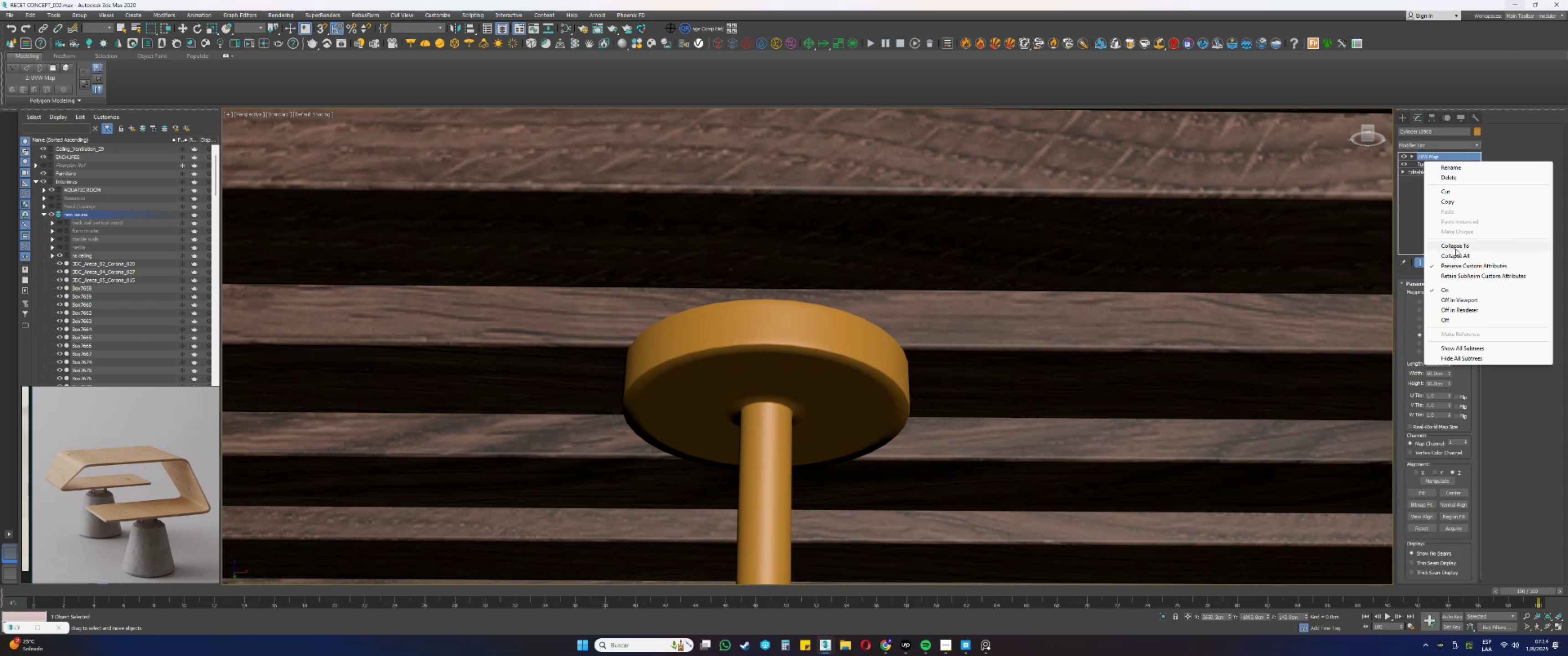 
left_click([1448, 253])
 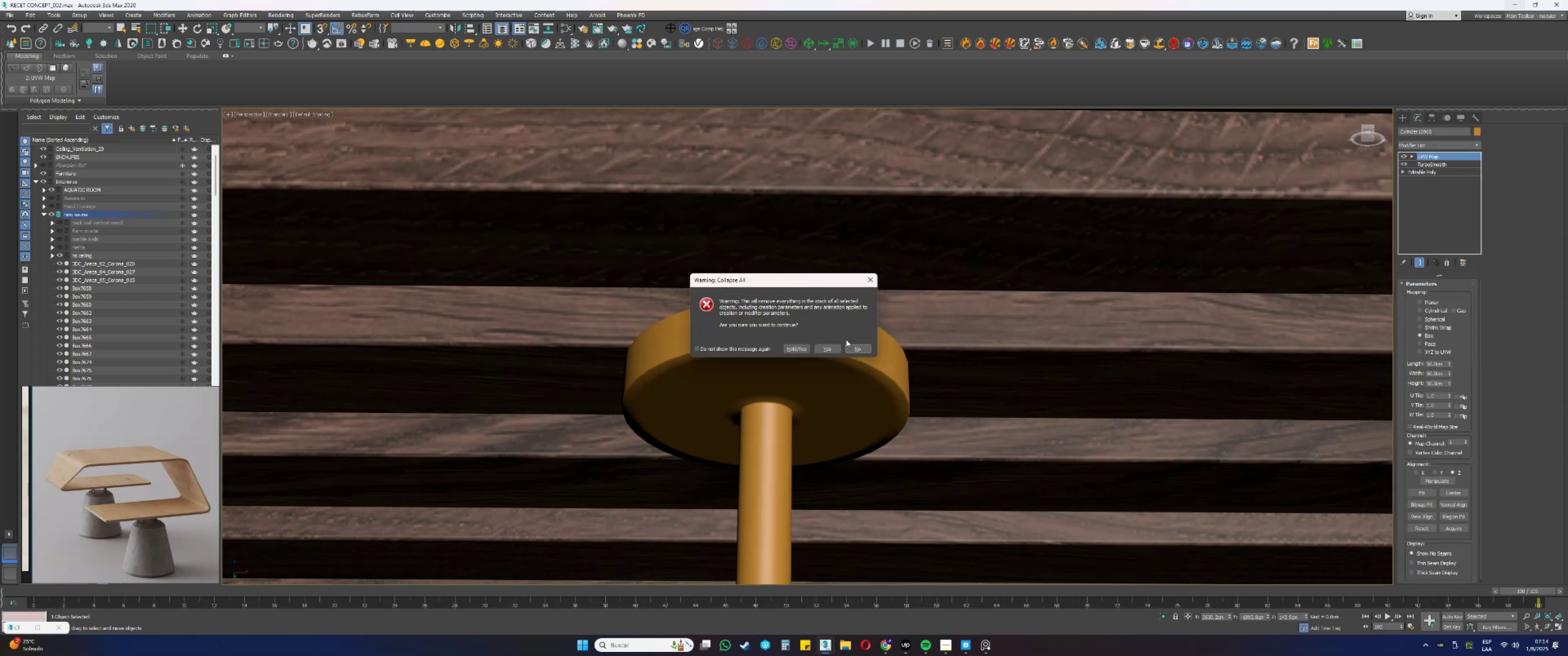 
left_click([823, 349])
 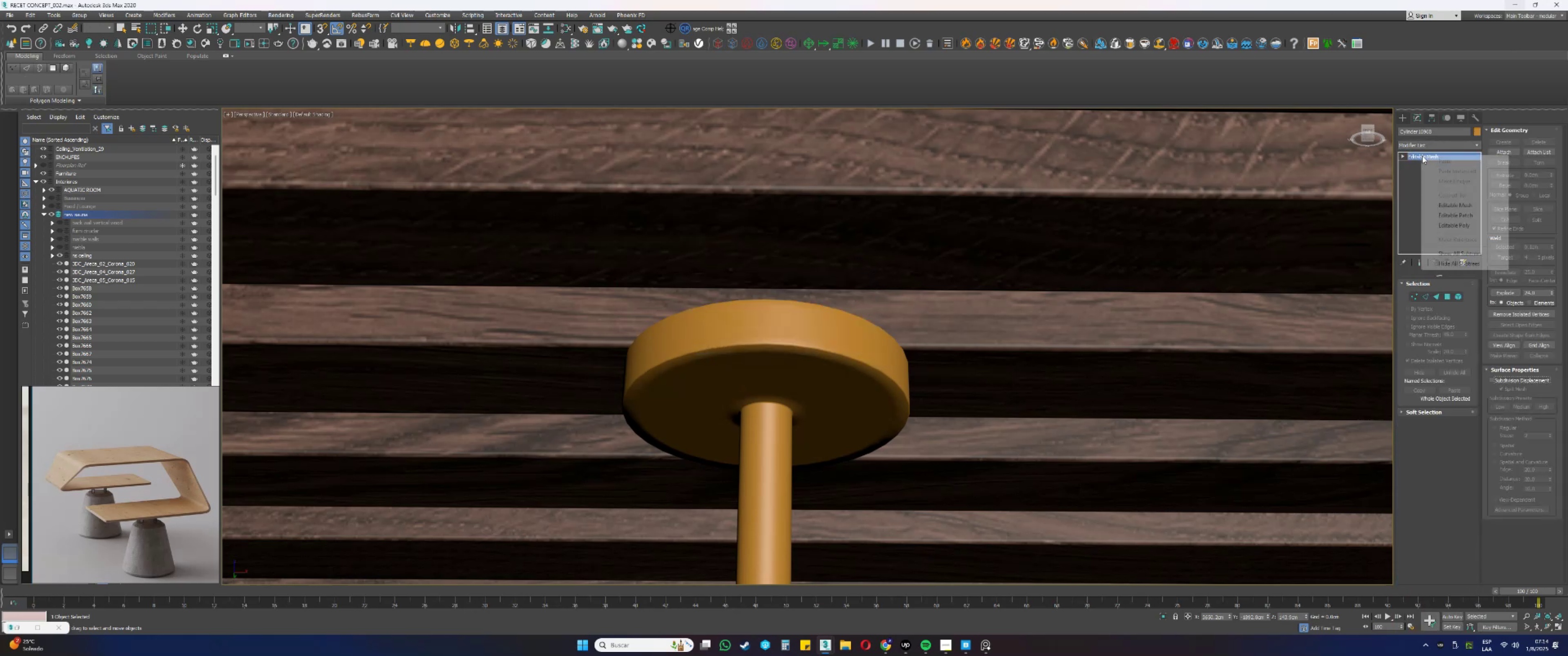 
left_click([1450, 224])
 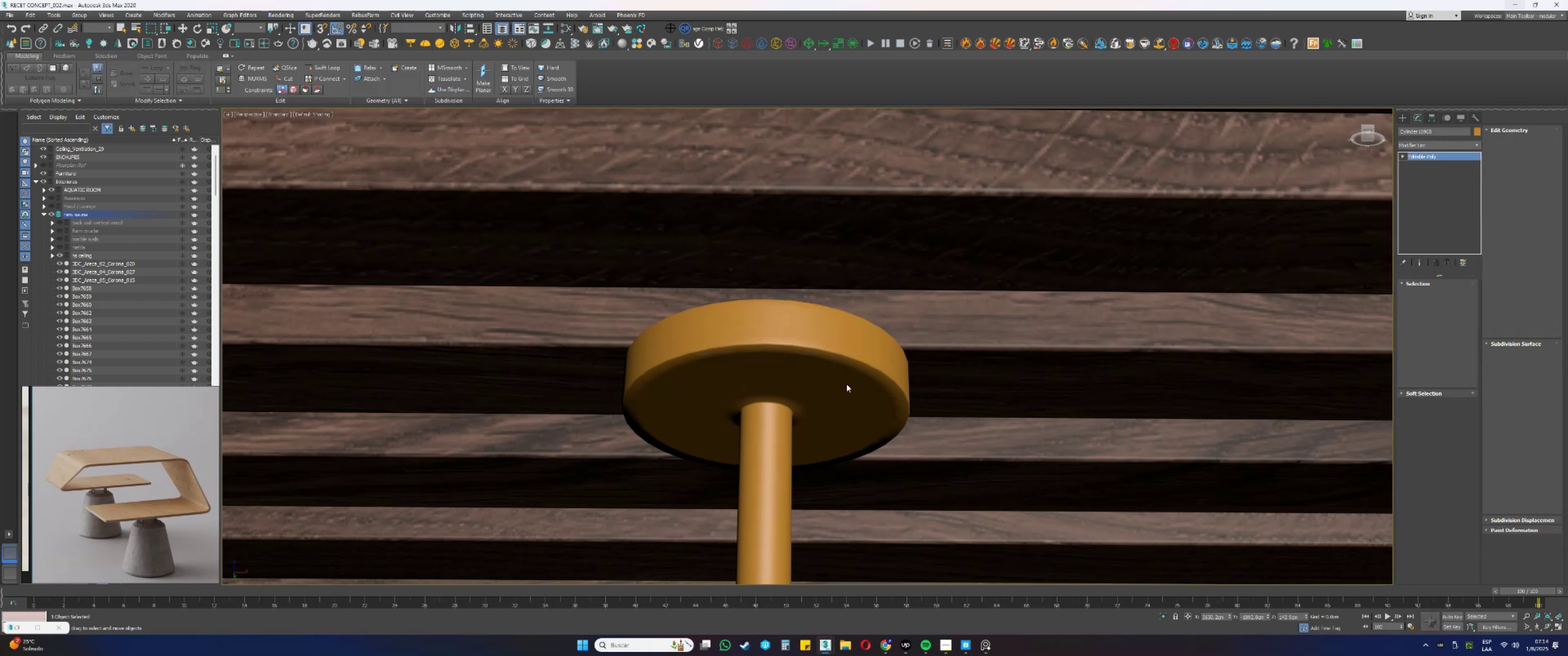 
key(5)
 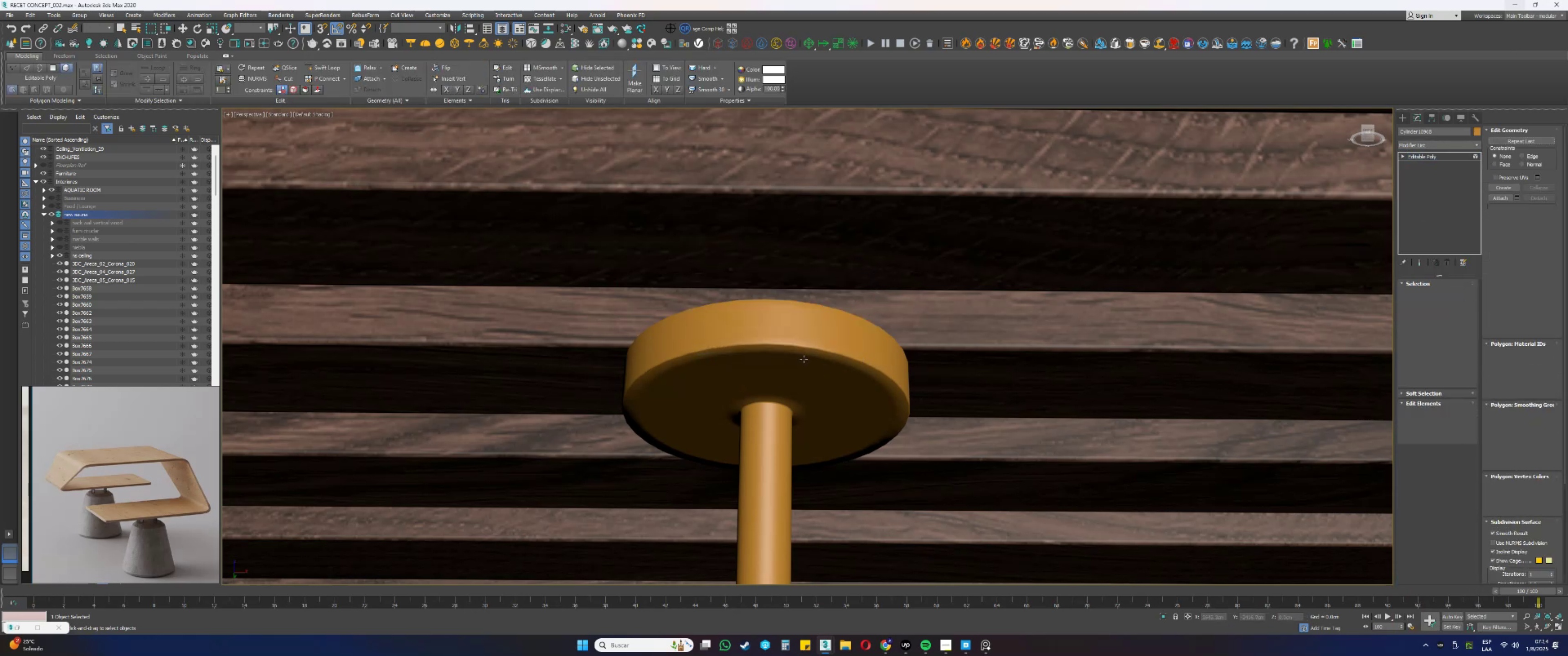 
left_click([804, 359])
 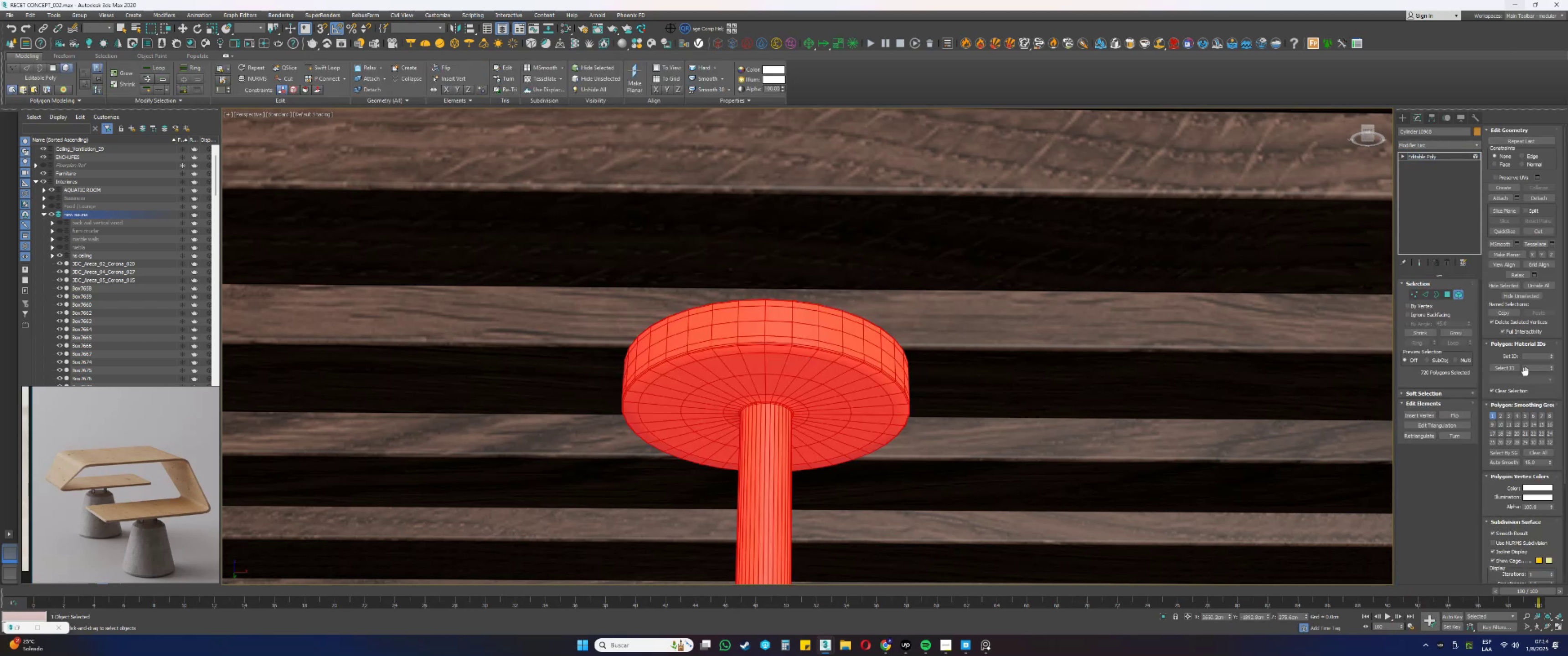 
left_click([1537, 356])
 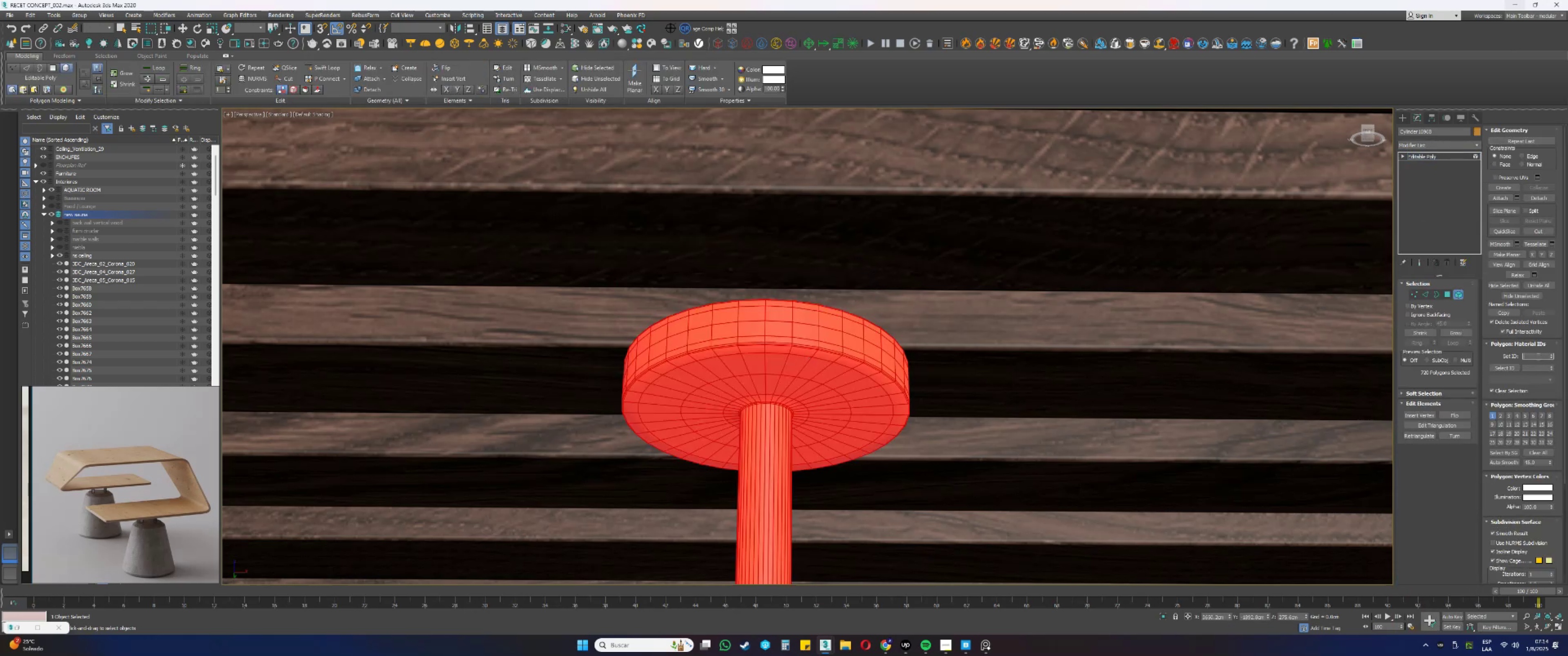 
key(1)
 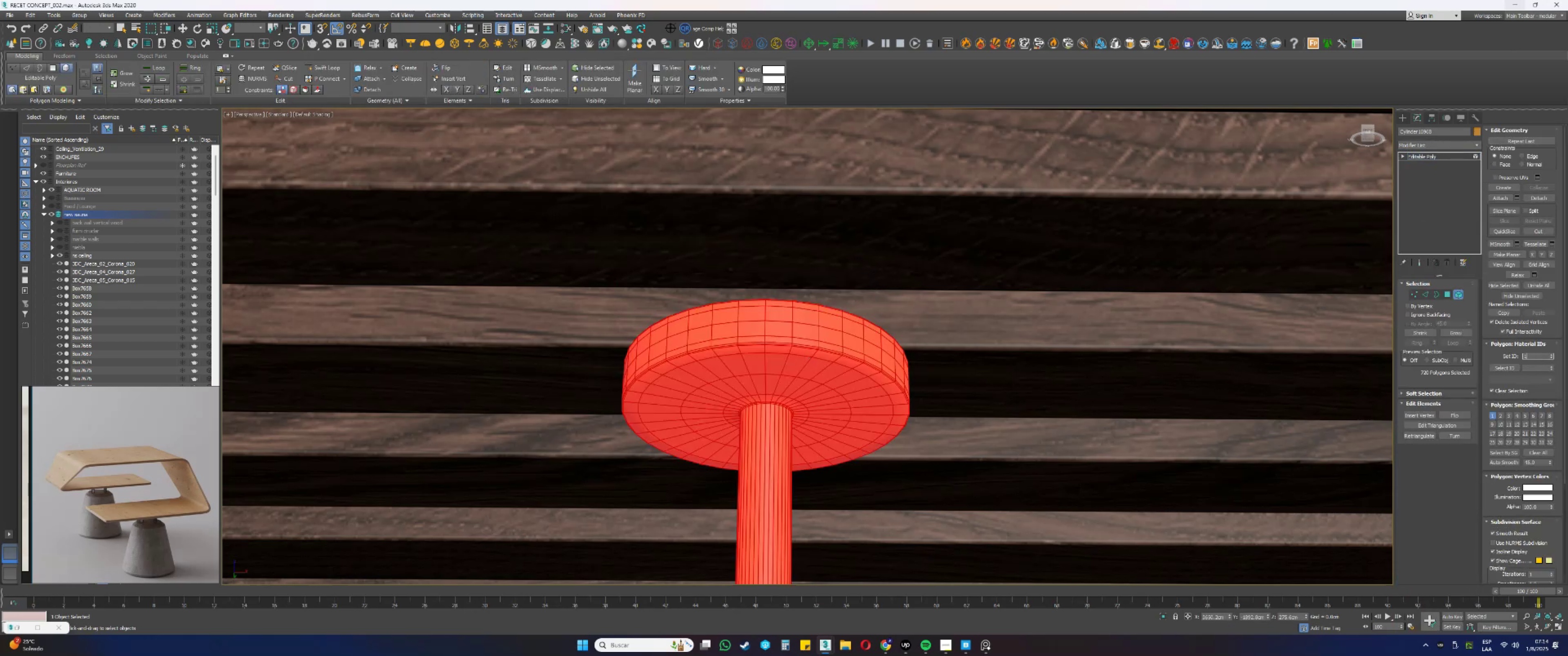 
key(NumpadEnter)
 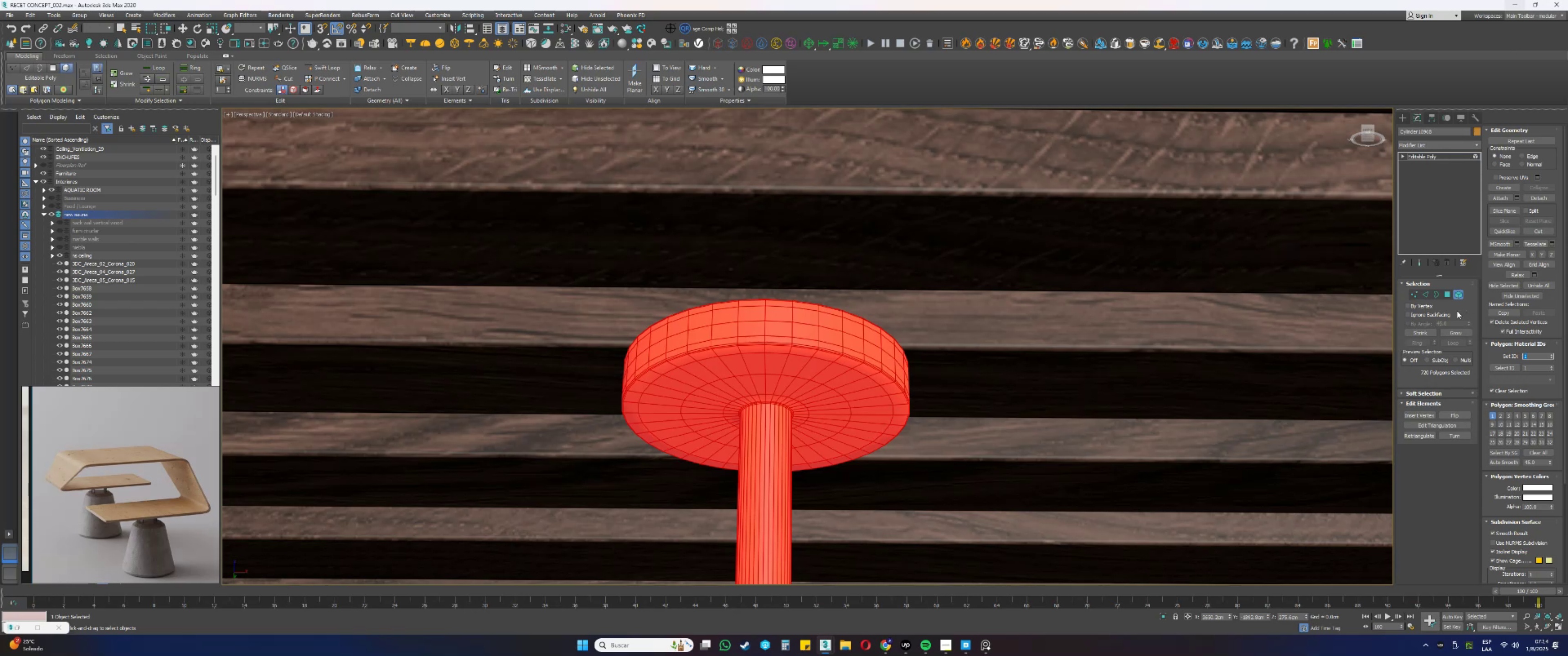 
left_click([1447, 295])
 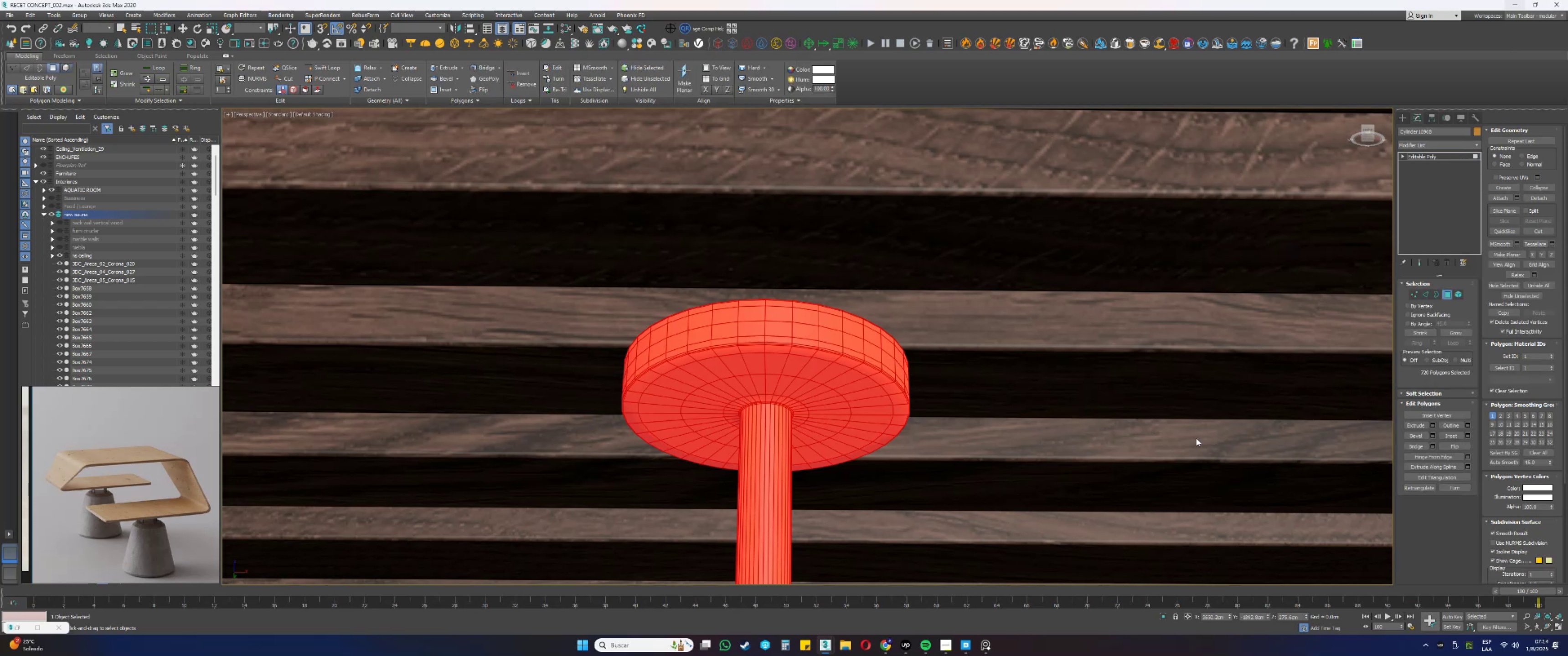 
hold_key(key=AltLeft, duration=0.35)
 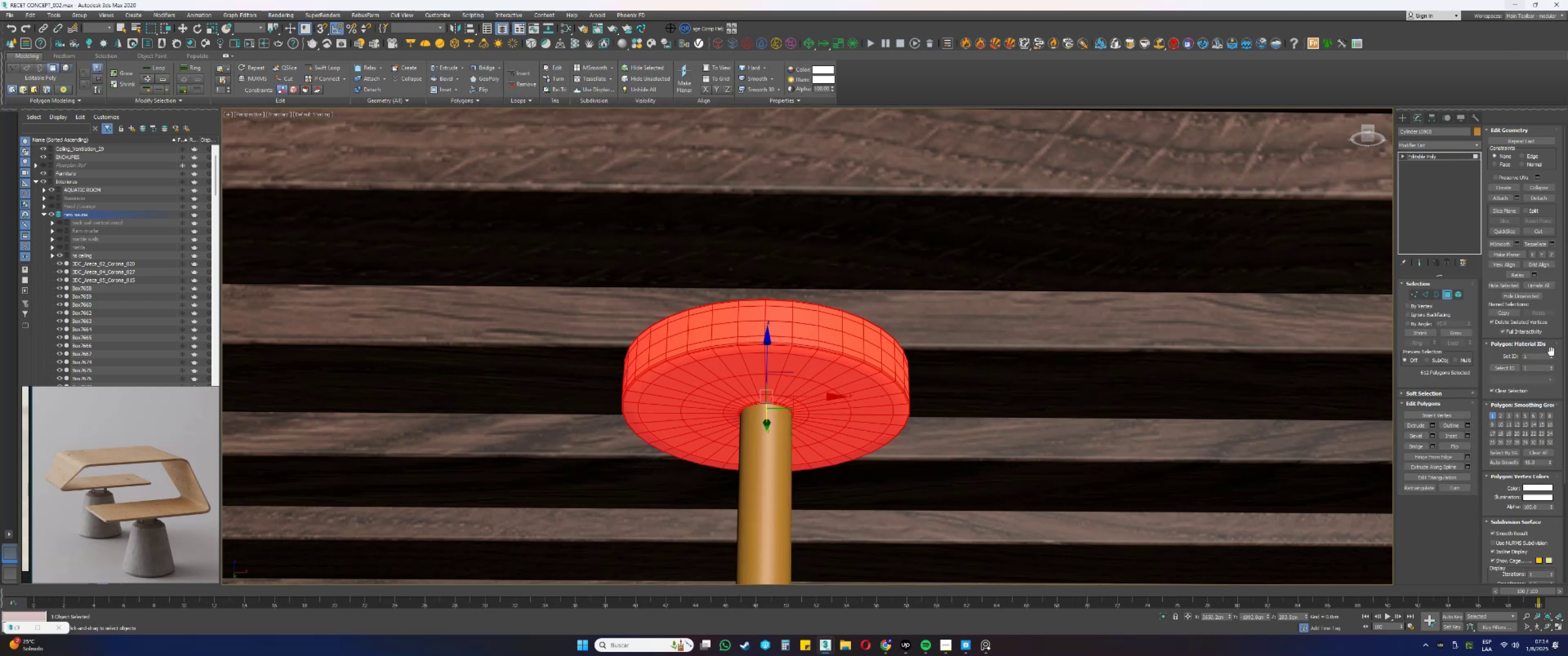 
left_click([1552, 355])
 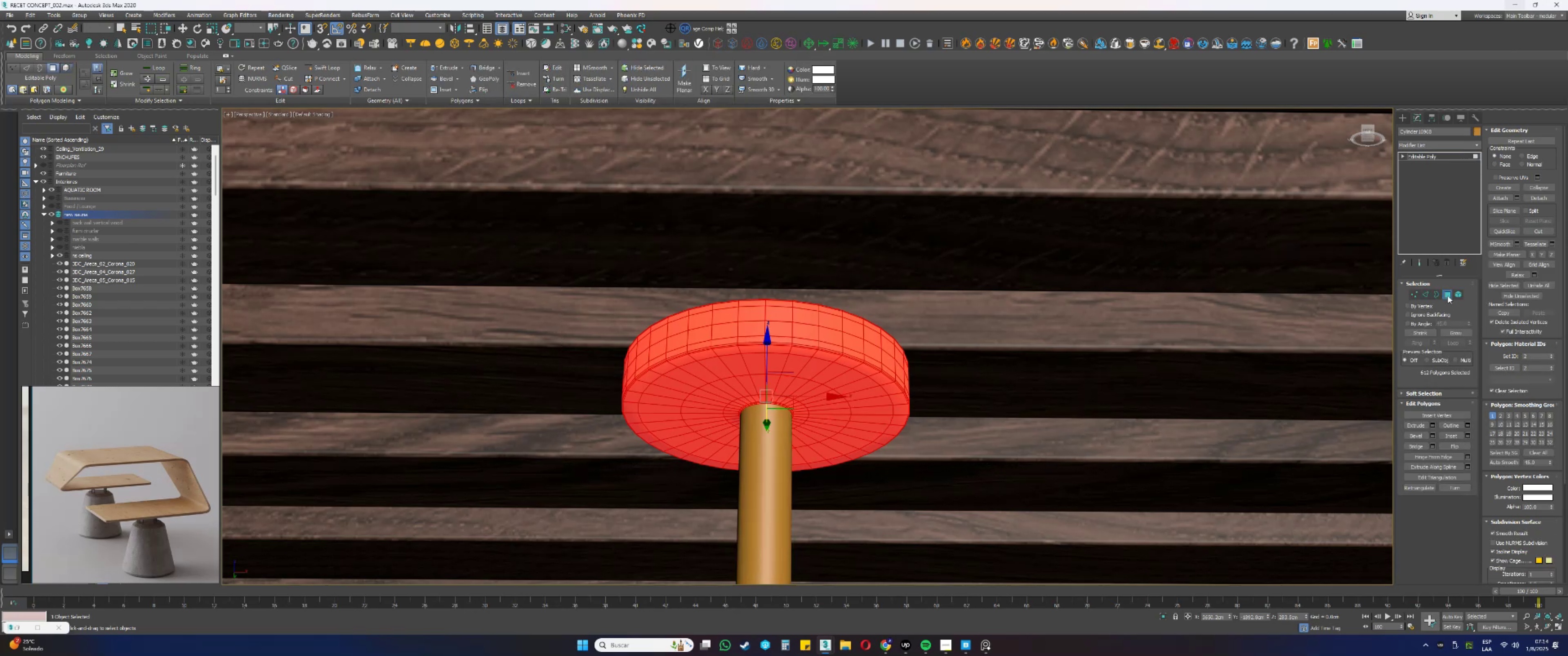 
left_click([1447, 294])
 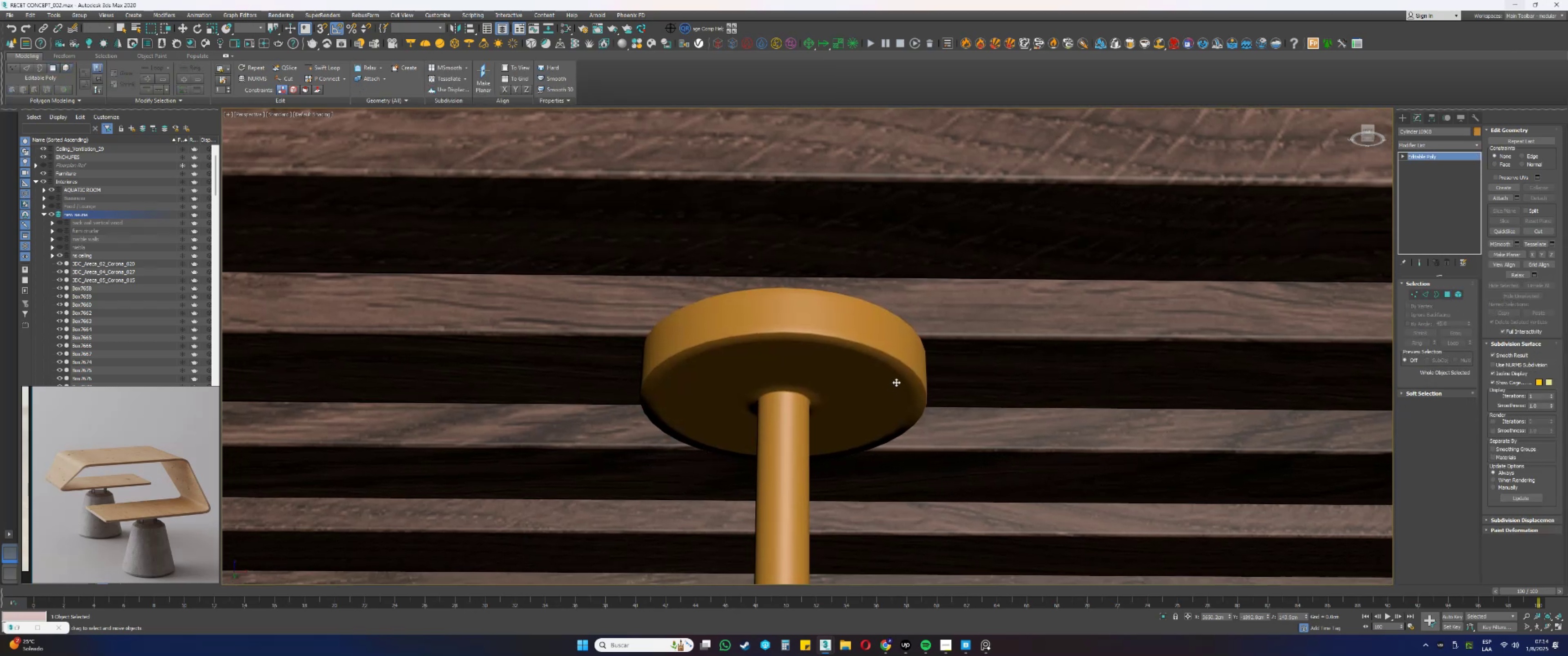 
key(M)
 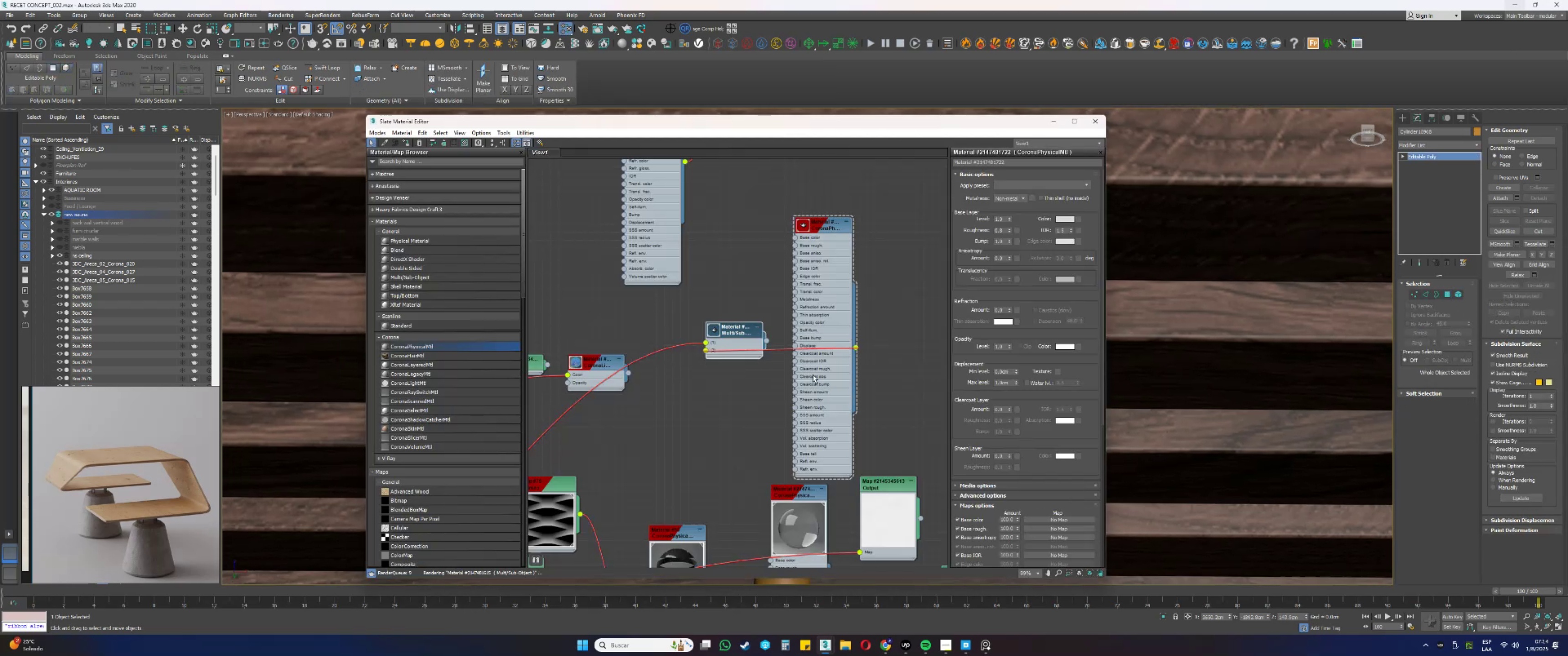 
key(Shift+ShiftLeft)
 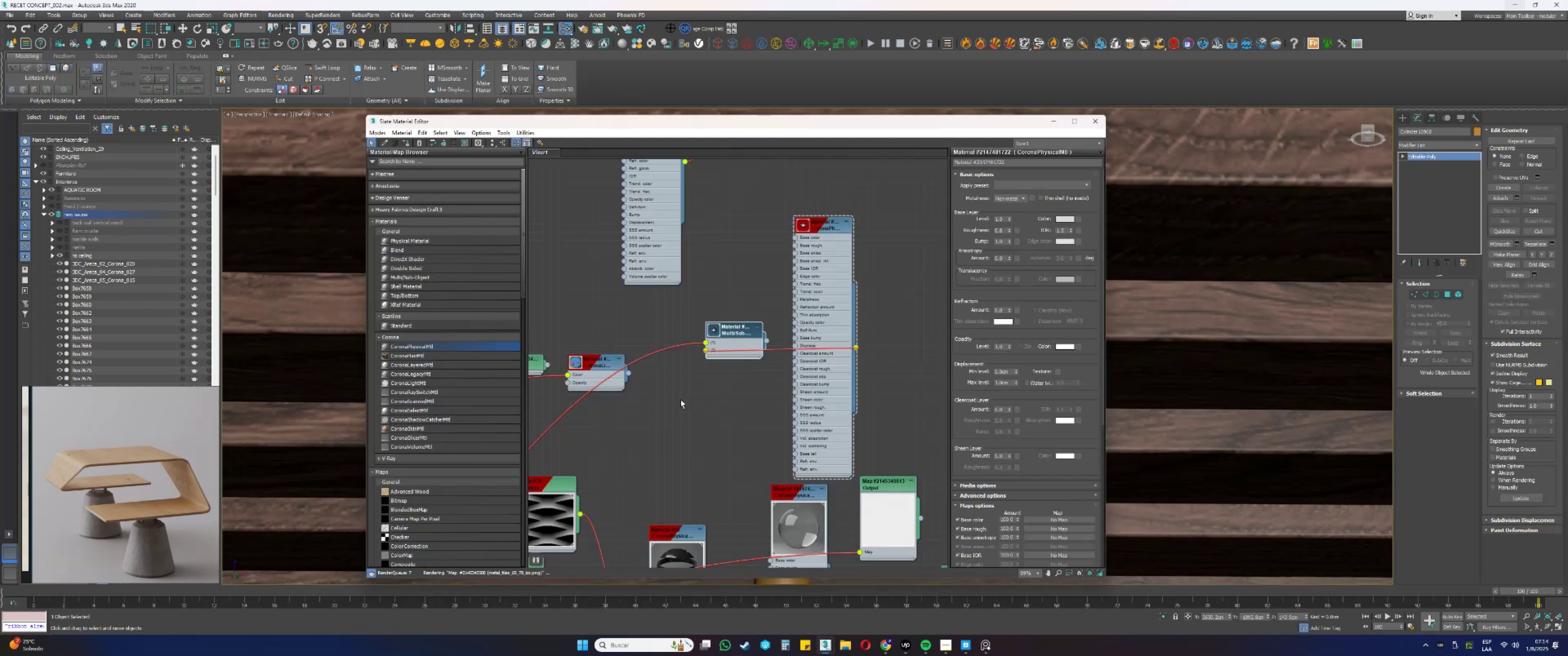 
scroll: coordinate [810, 381], scroll_direction: down, amount: 3.0
 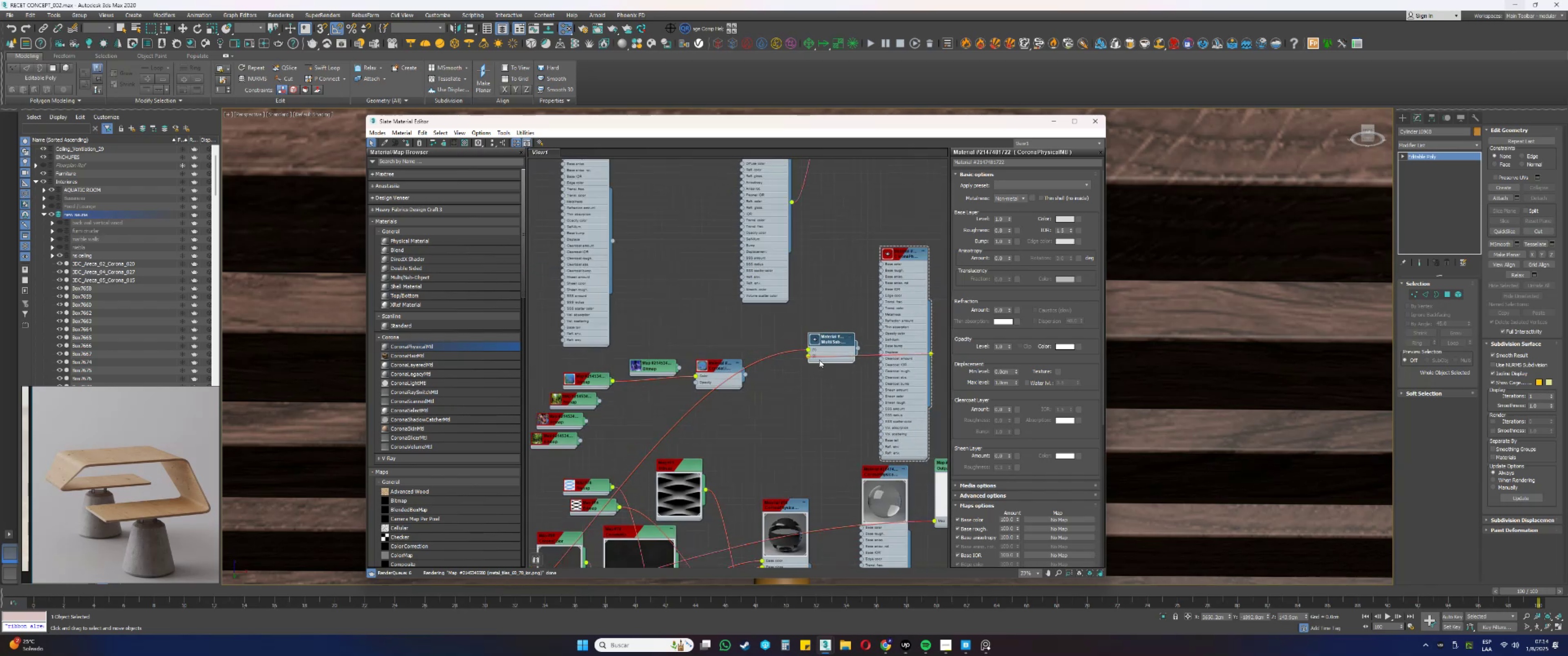 
hold_key(key=ShiftLeft, duration=0.4)
 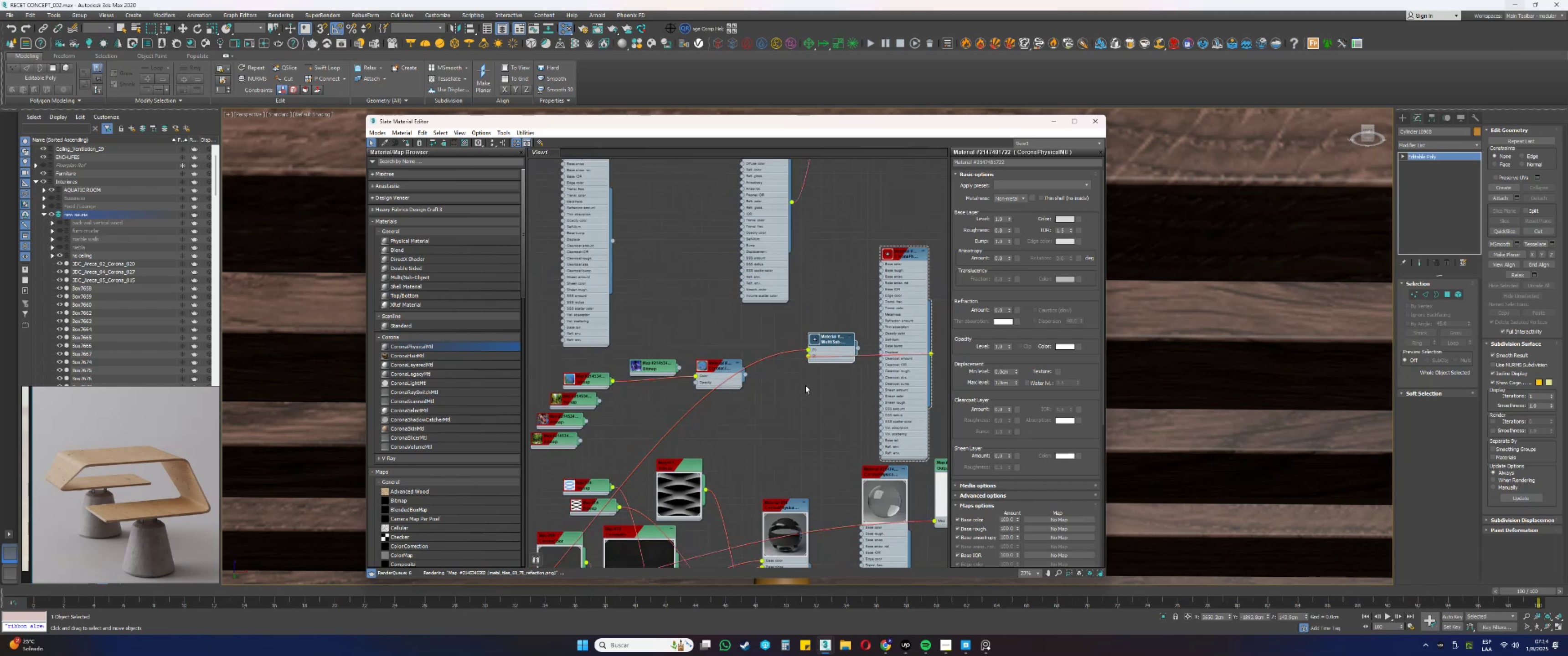 
scroll: coordinate [819, 383], scroll_direction: up, amount: 2.0
 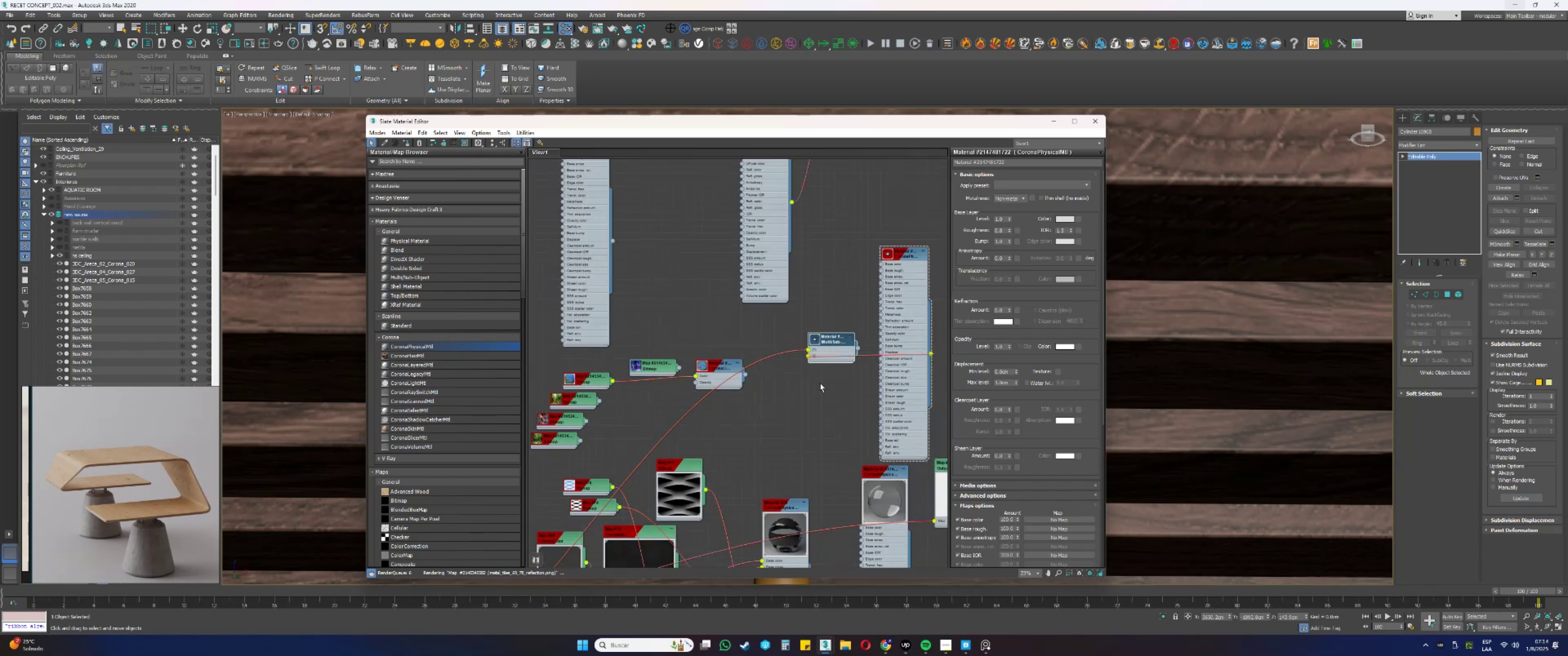 
left_click([820, 383])
 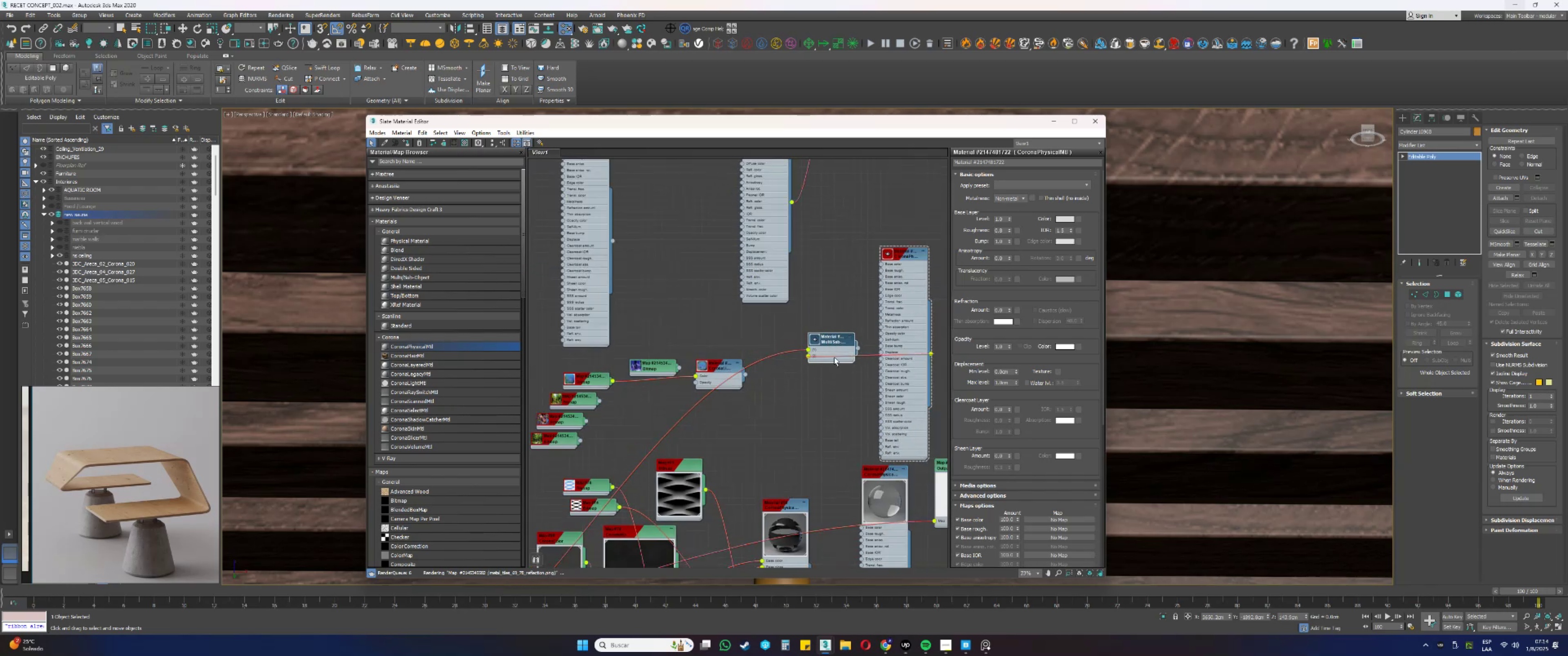 
double_click([836, 323])
 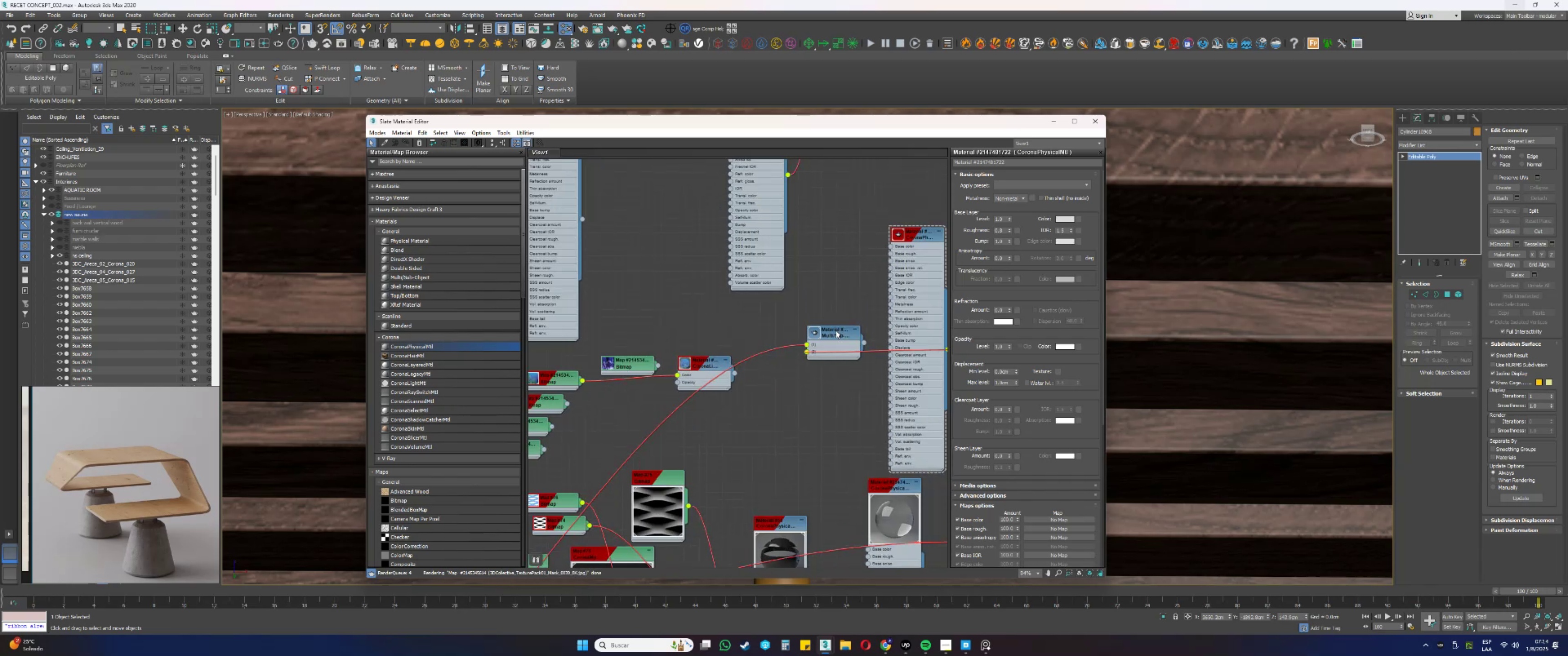 
key(Shift+ShiftLeft)
 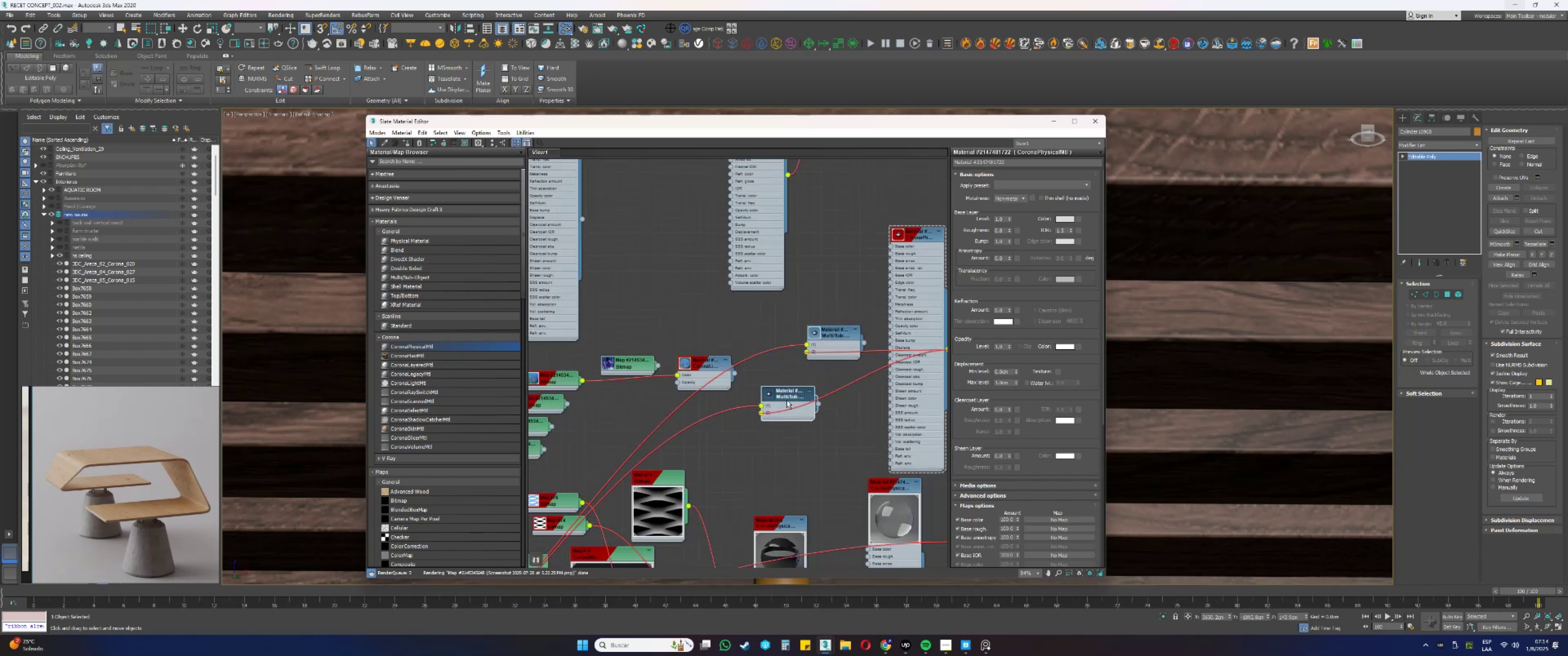 
scroll: coordinate [767, 430], scroll_direction: up, amount: 3.0
 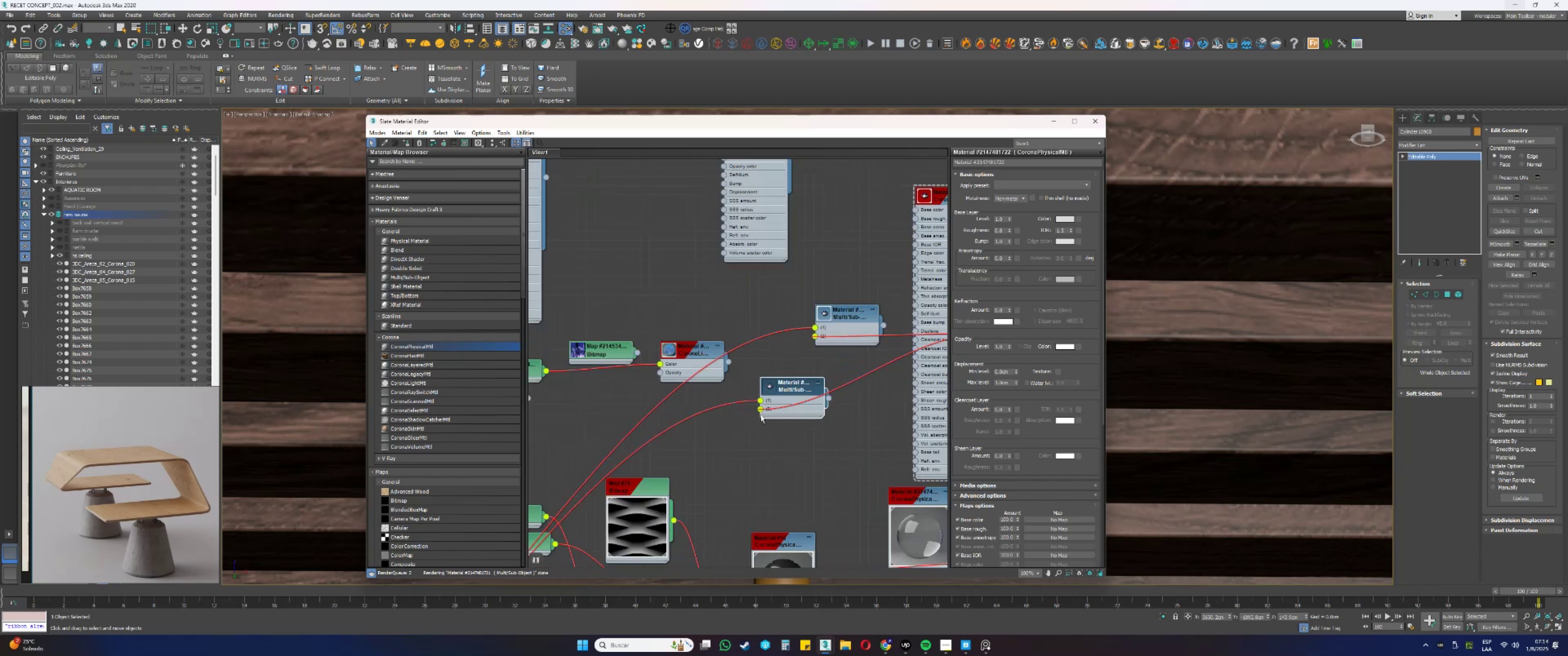 
left_click([758, 422])
 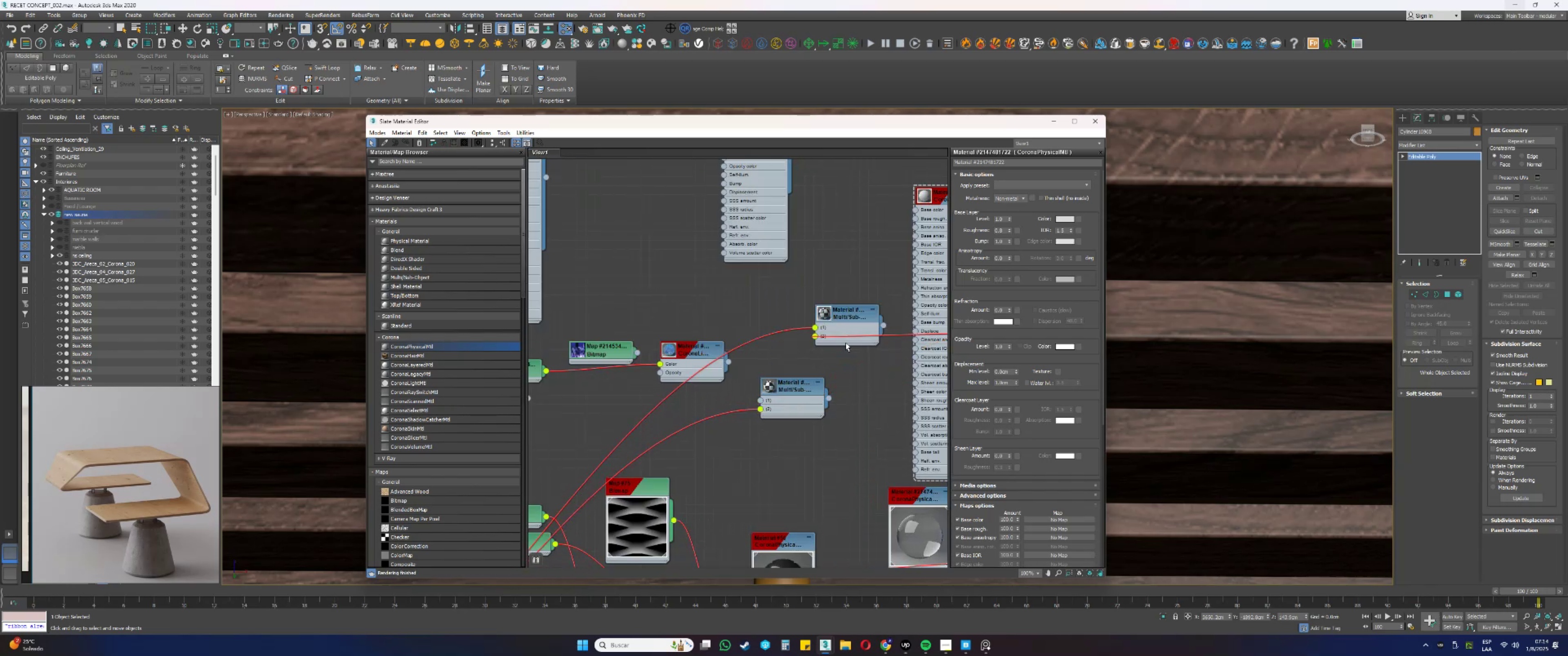 
hold_key(key=ShiftLeft, duration=0.64)
 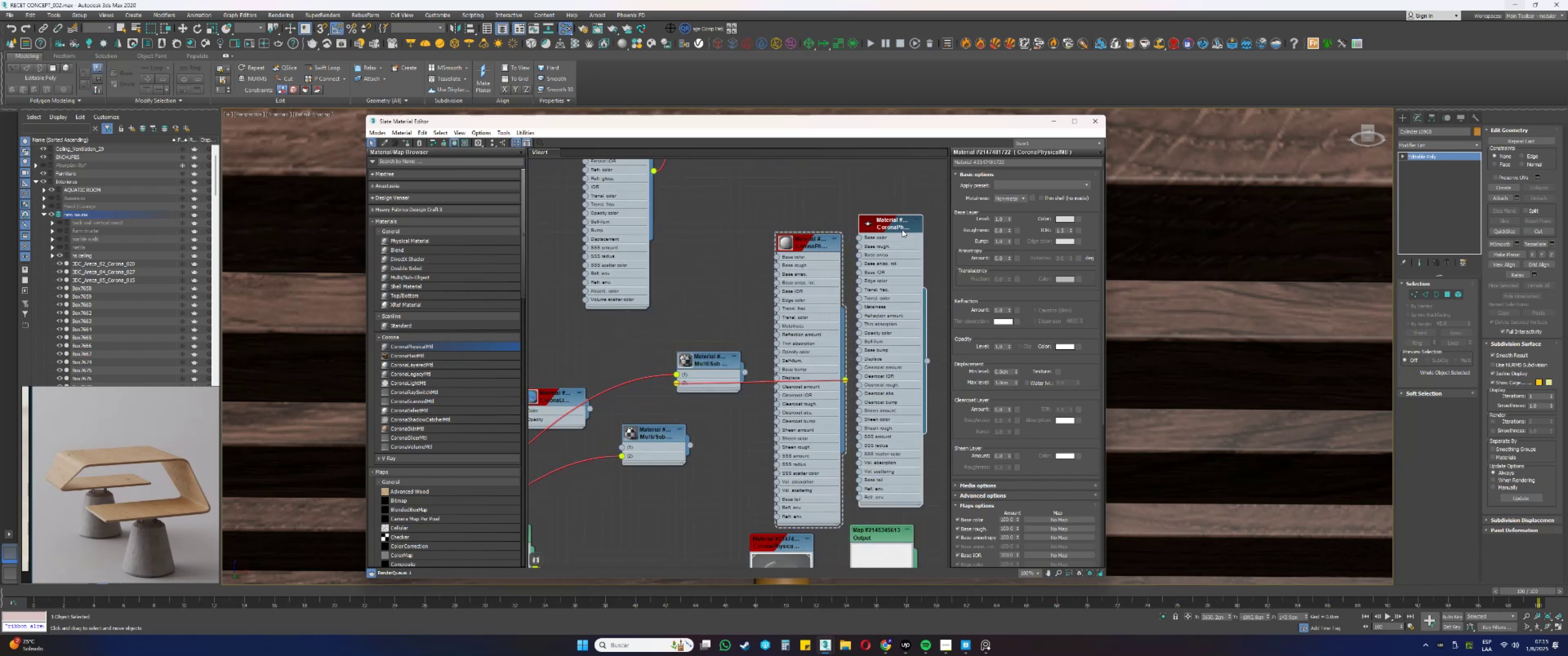 
double_click([893, 228])
 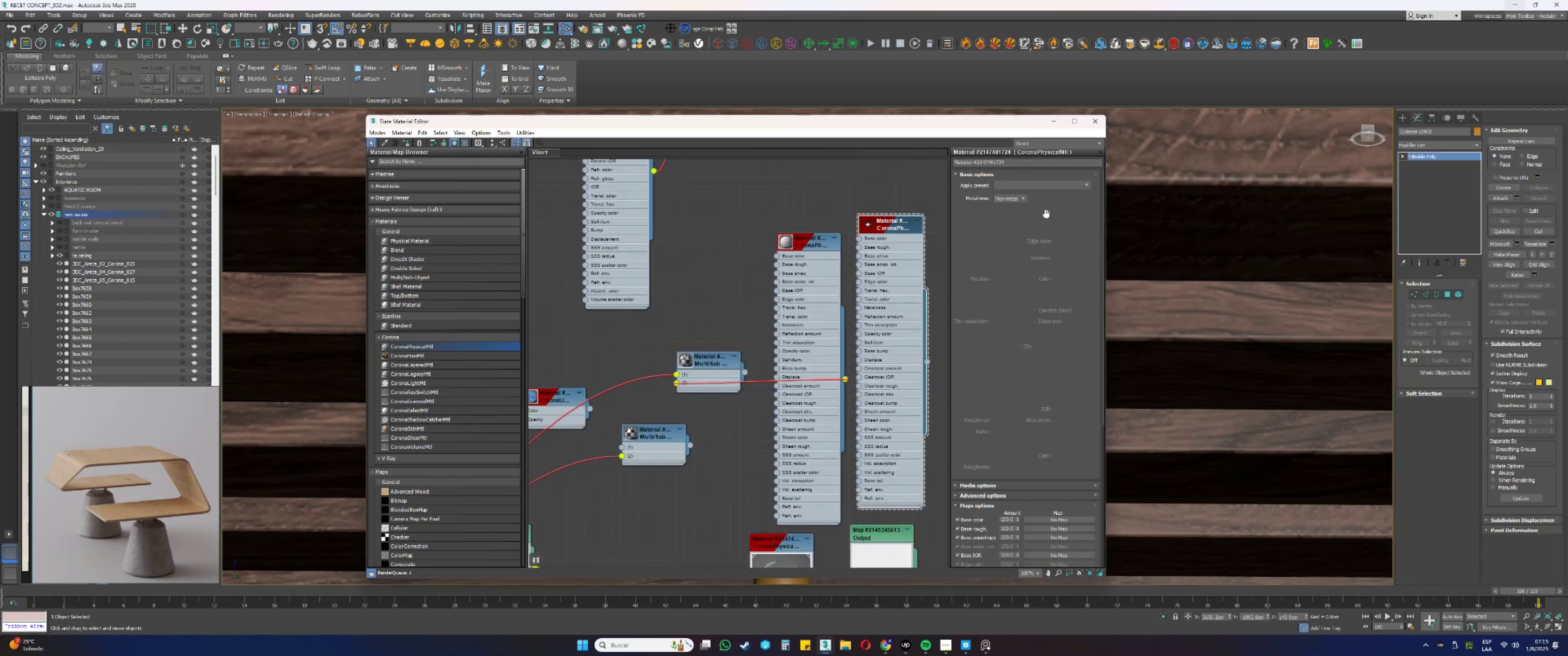 
left_click([1064, 218])
 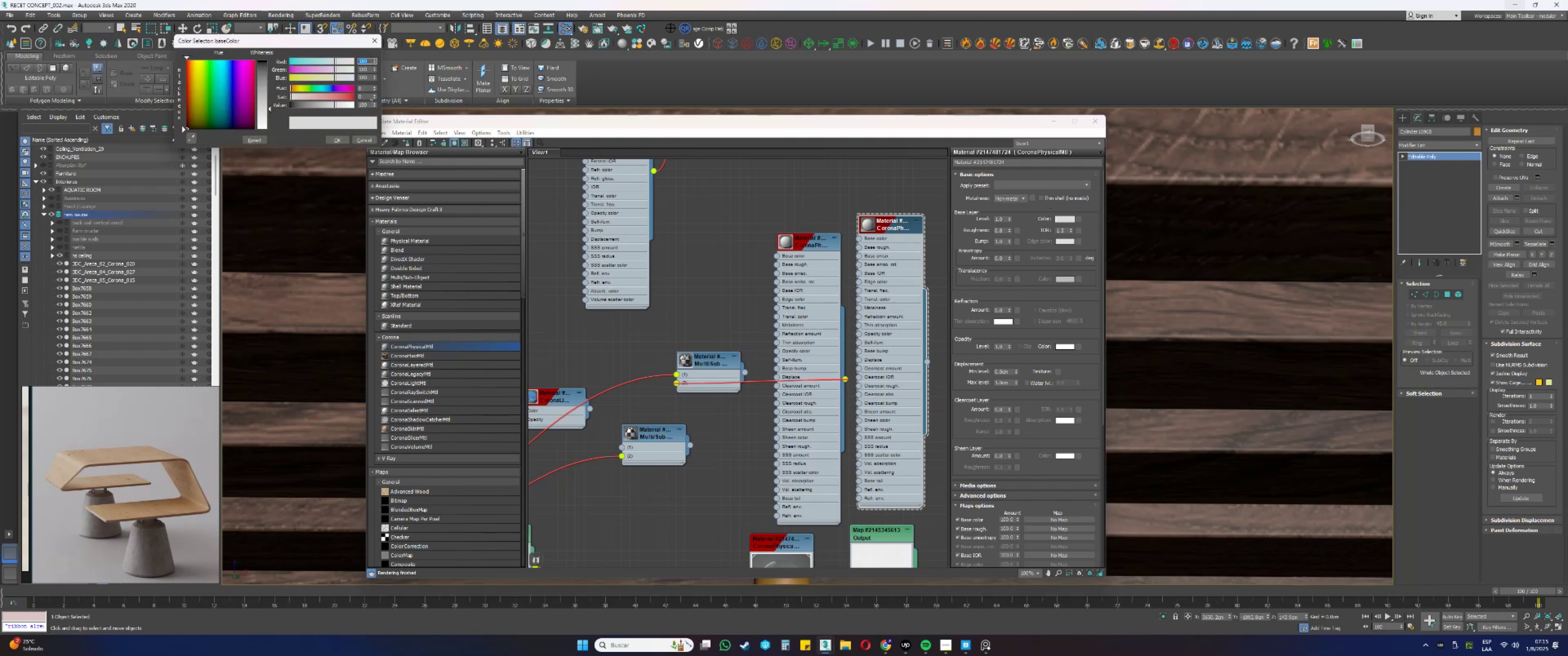 
double_click([367, 103])
 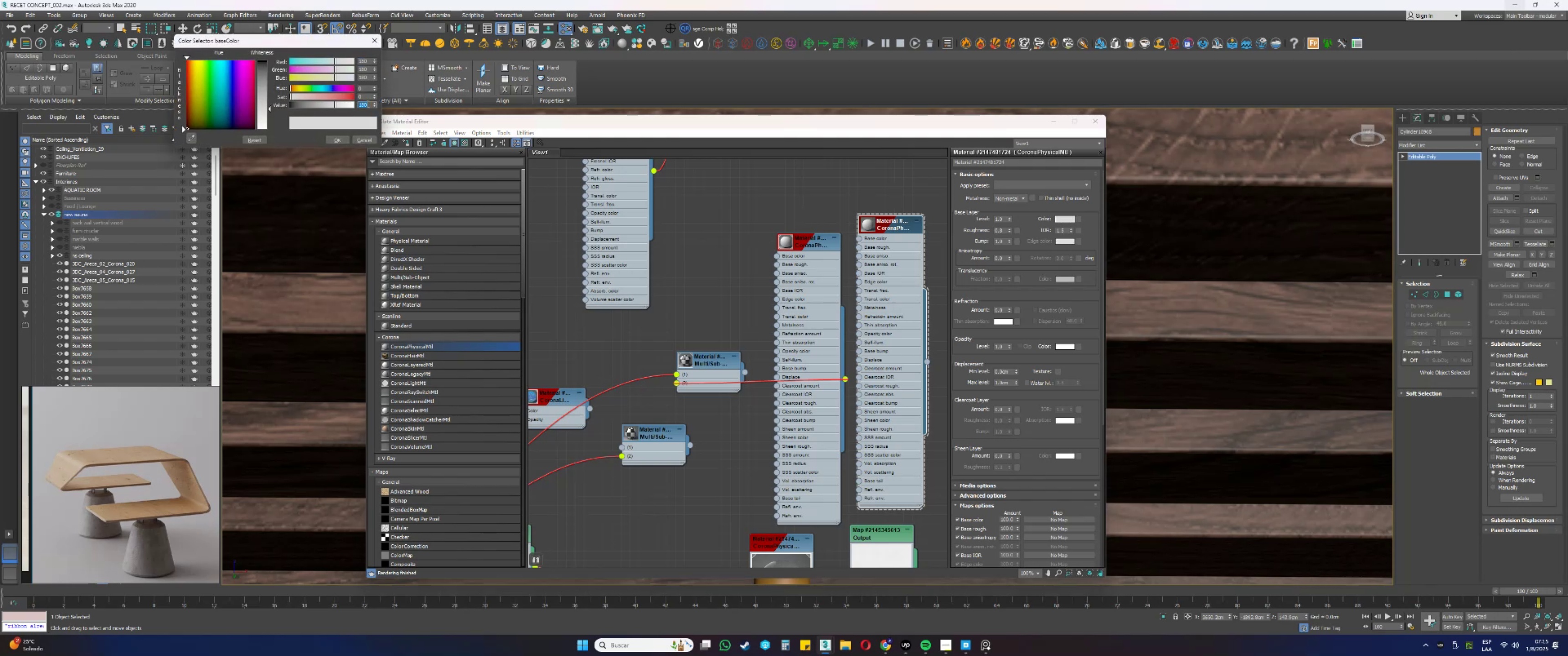 
key(Numpad1)
 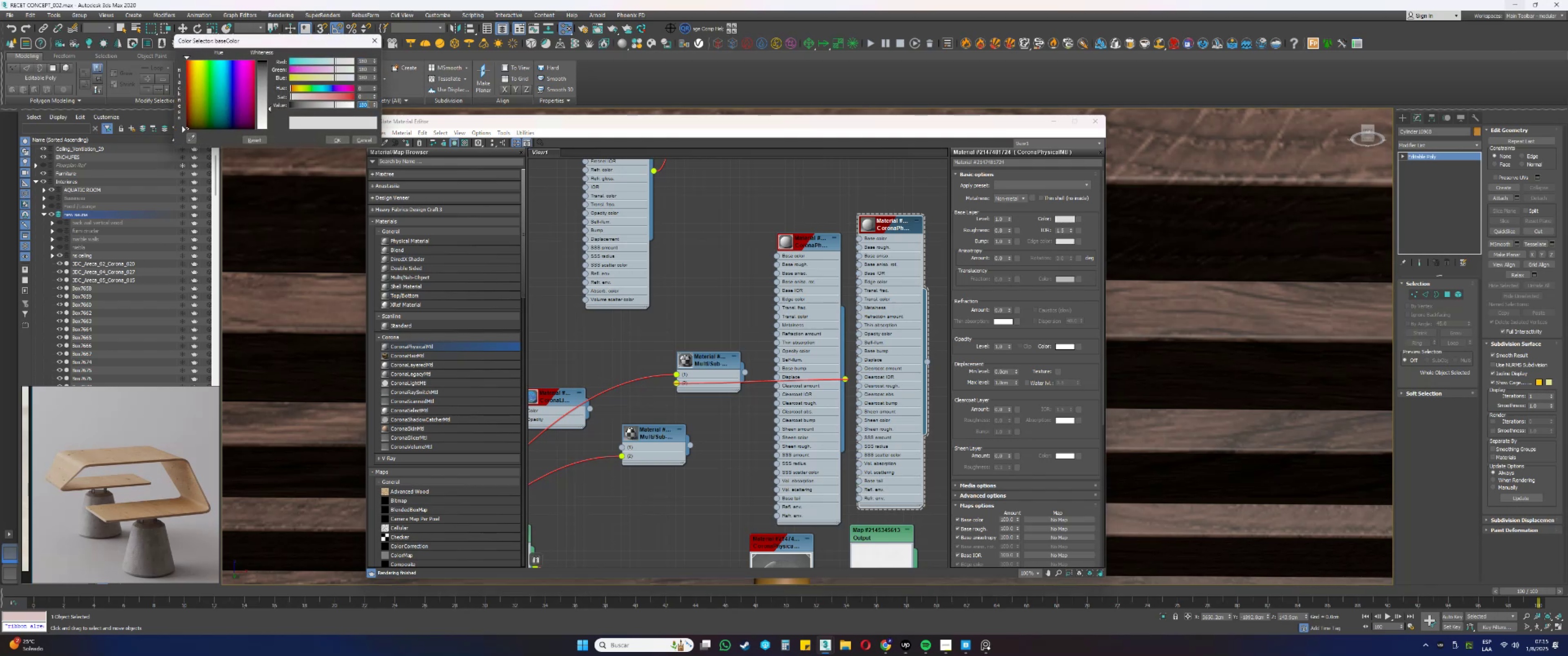 
key(Numpad0)
 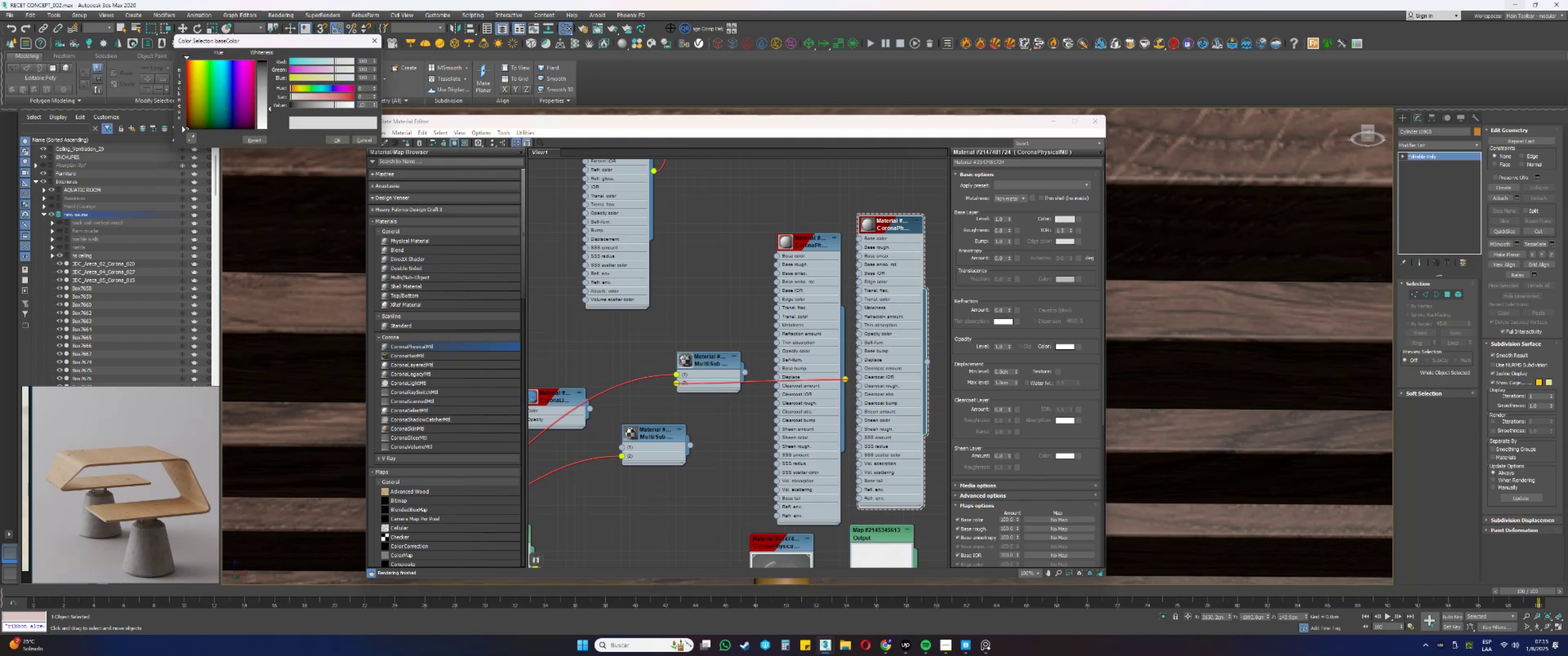 
key(NumpadEnter)
 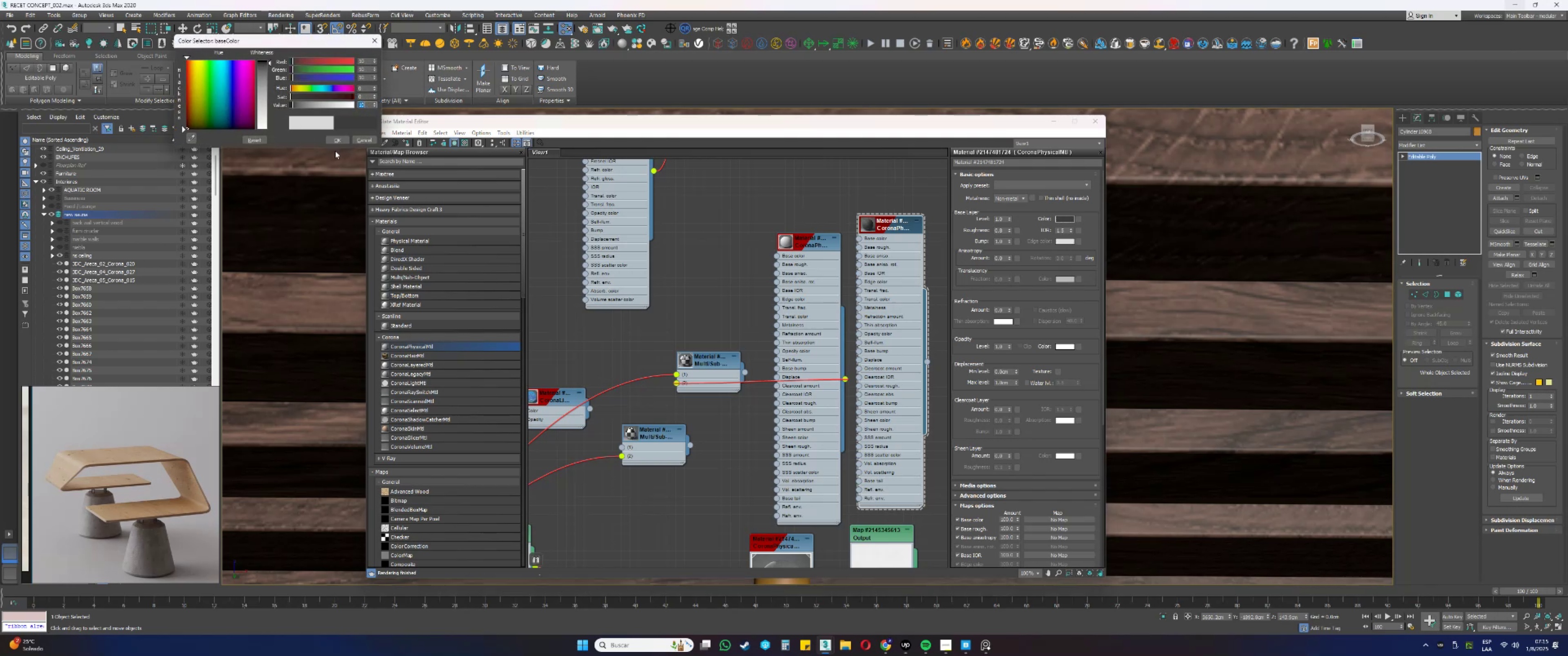 
left_click([339, 141])
 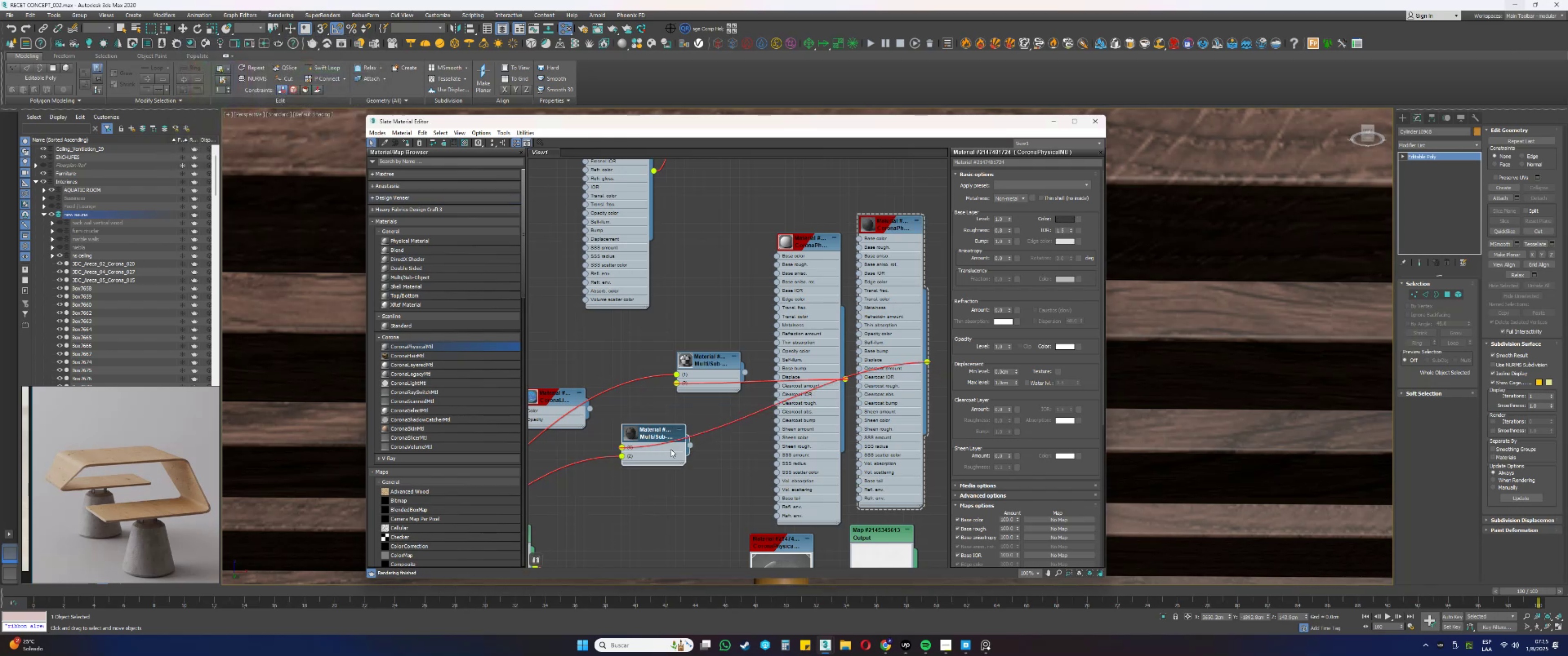 
left_click([404, 146])
 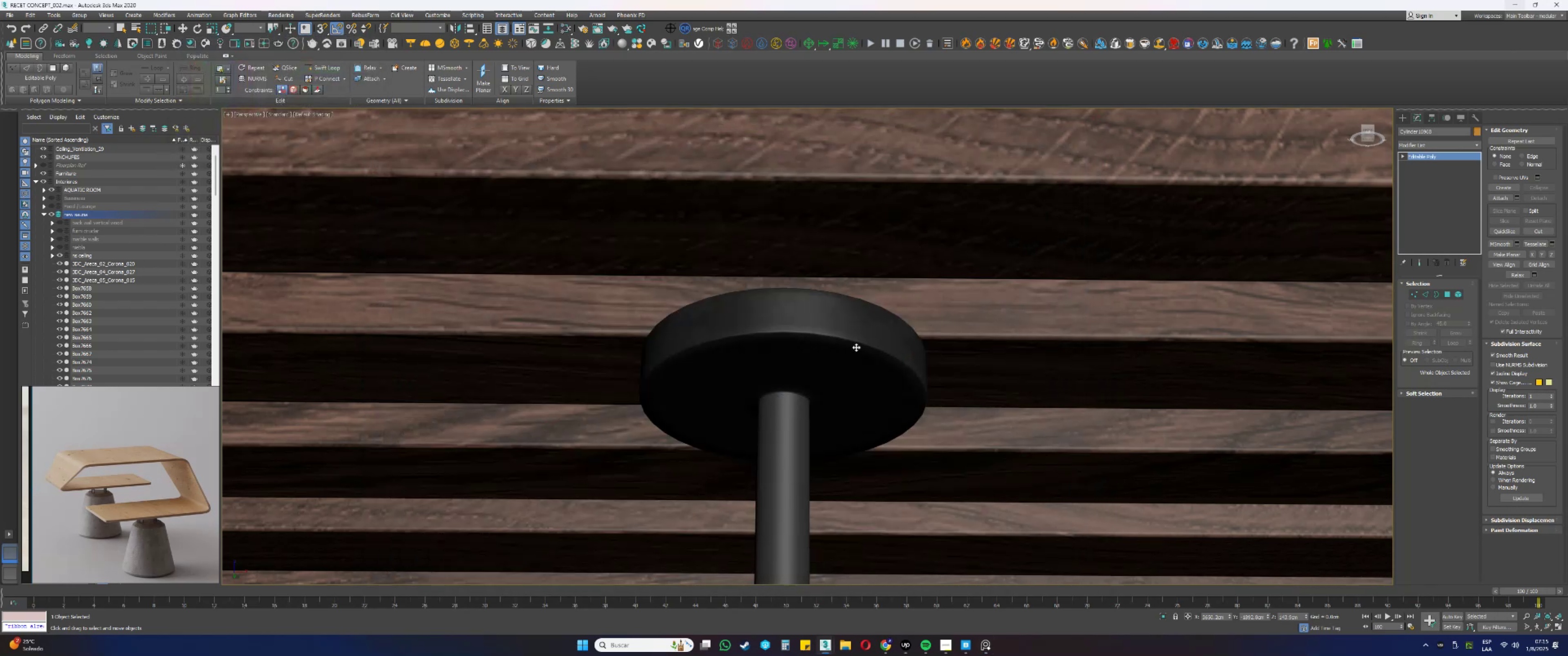 
scroll: coordinate [934, 233], scroll_direction: down, amount: 12.0
 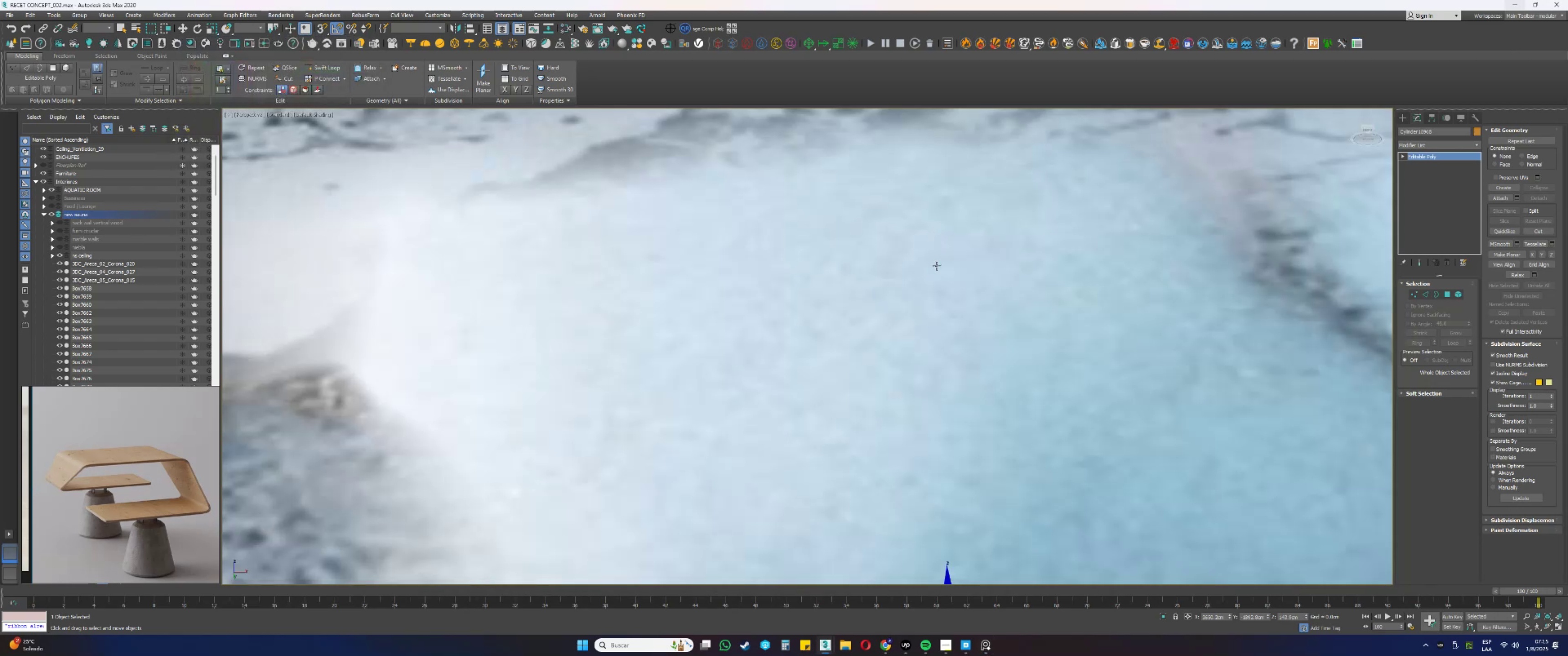 
hold_key(key=AltLeft, duration=0.56)
 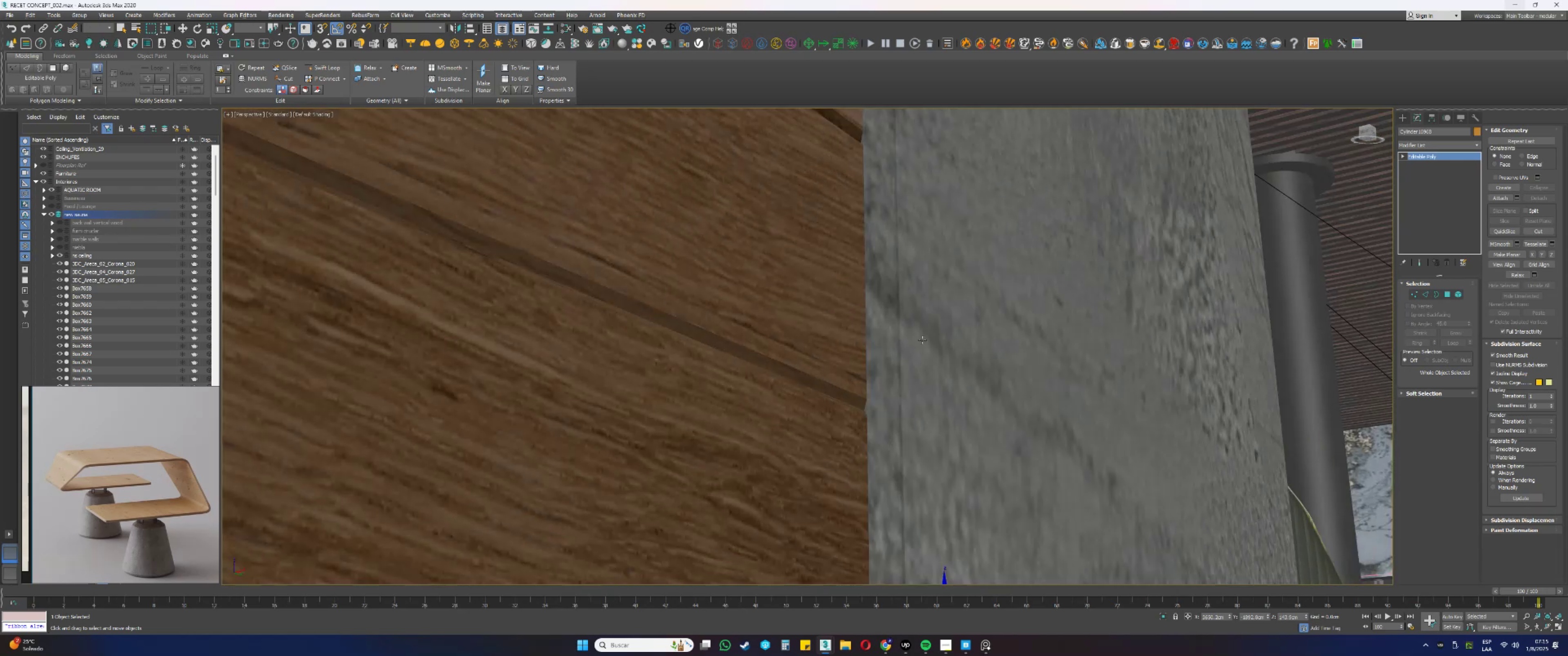 
key(Alt+AltLeft)
 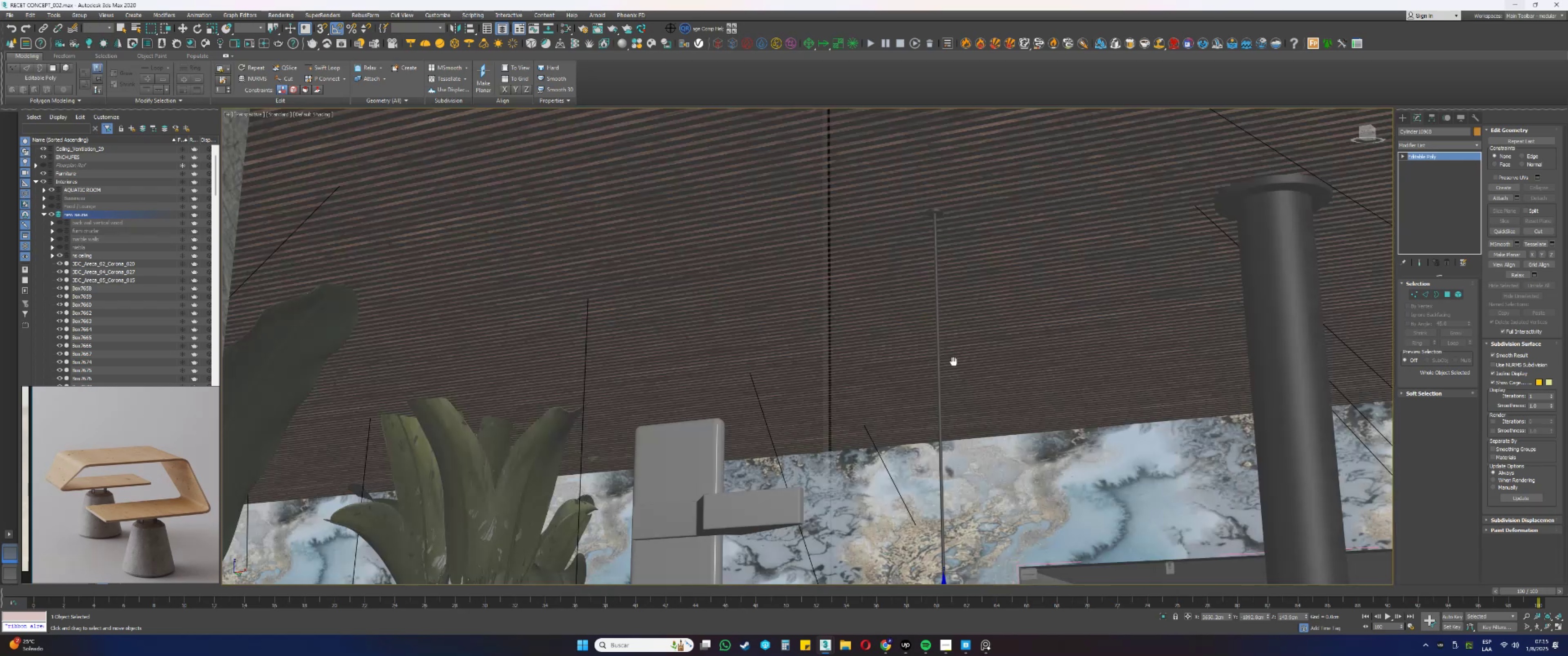 
hold_key(key=AltLeft, duration=0.9)
 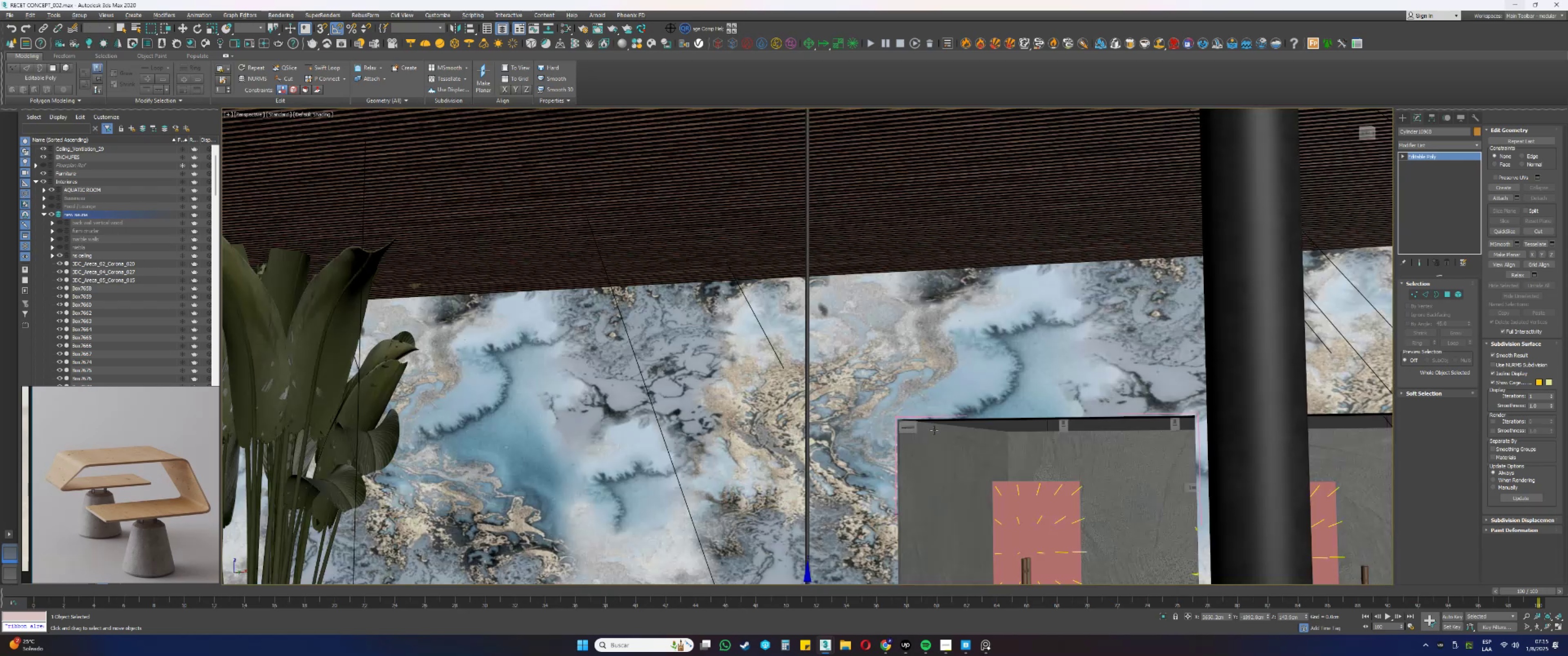 
hold_key(key=ControlLeft, duration=0.52)
 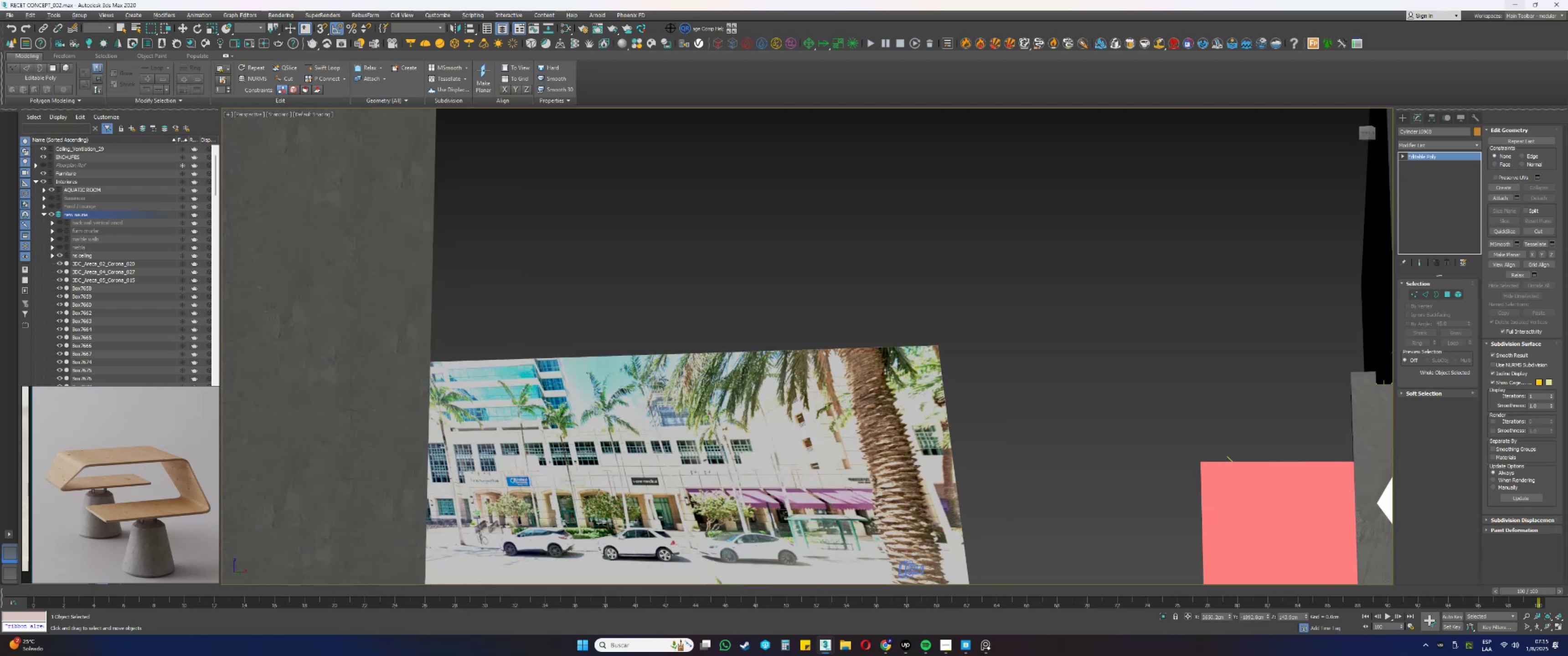 
key(Z)
 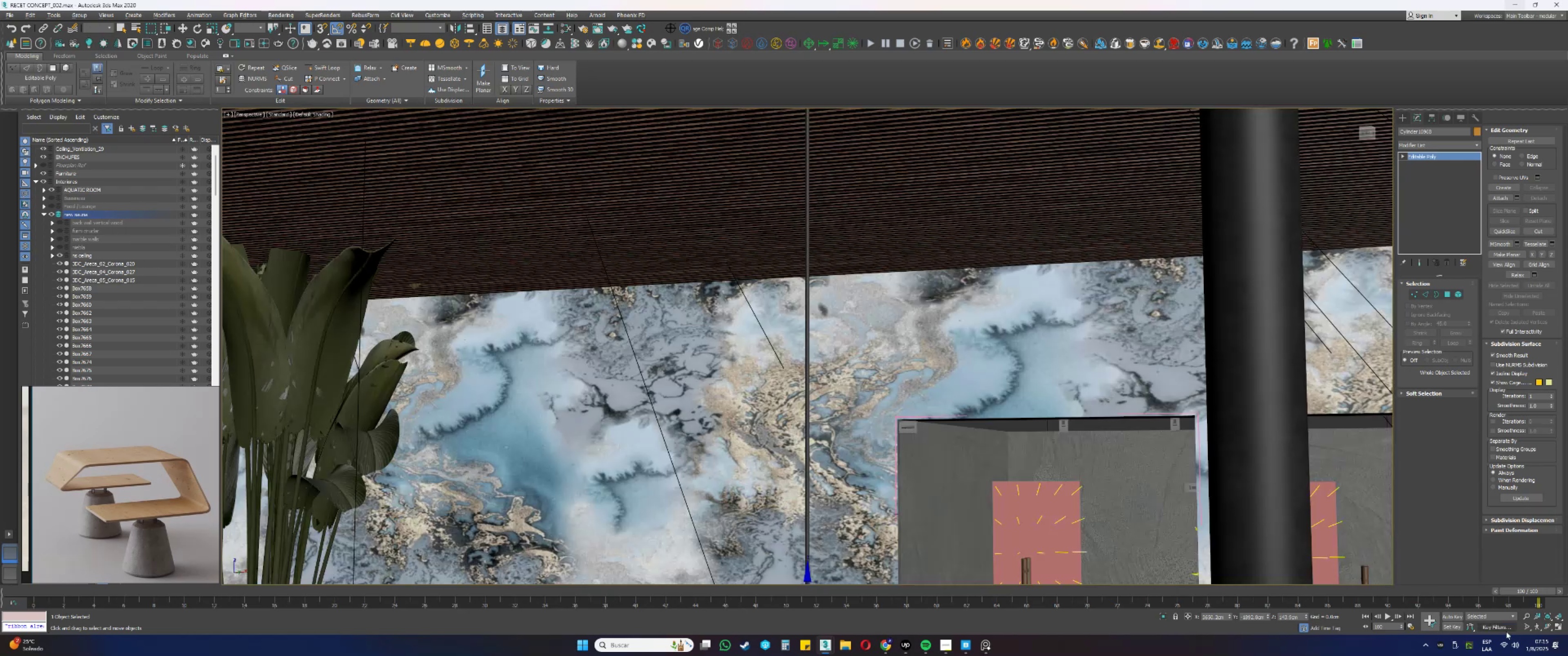 
left_click([1528, 626])
 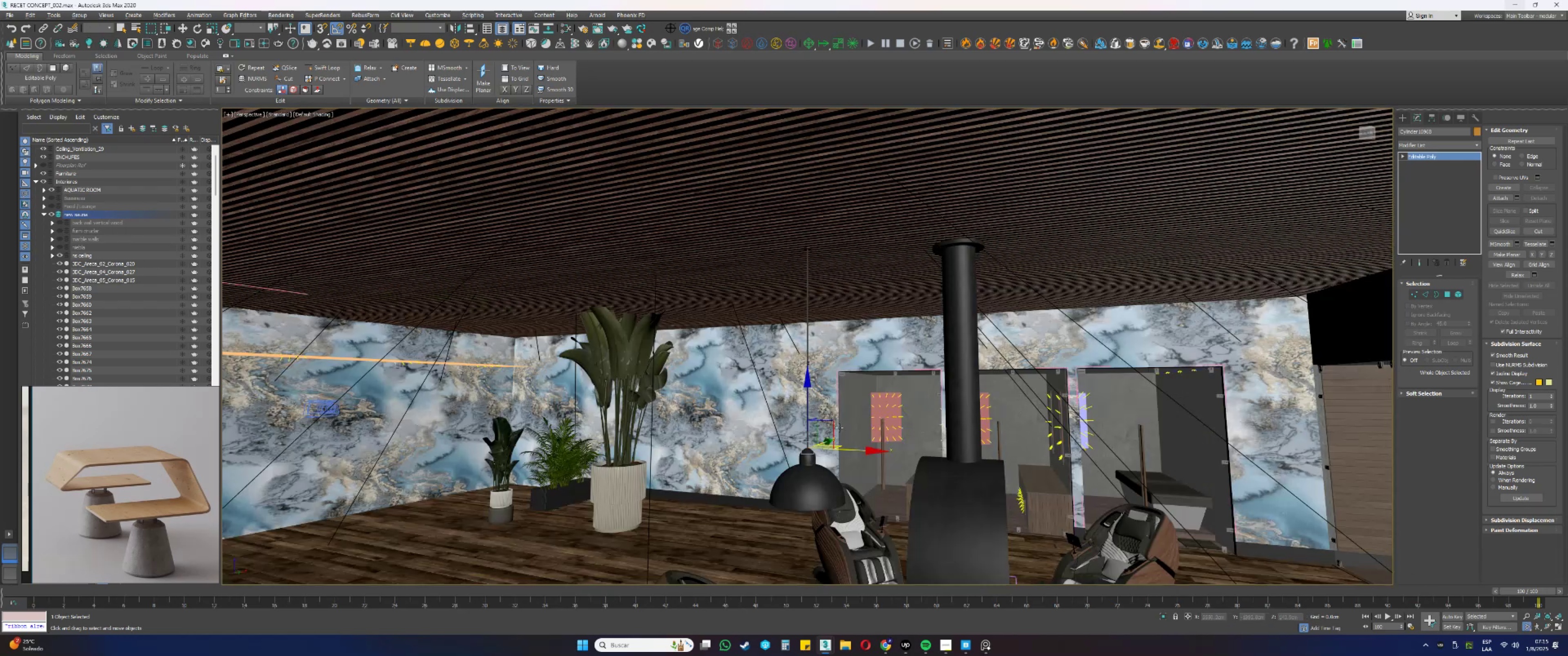 
hold_key(key=AltLeft, duration=1.5)
 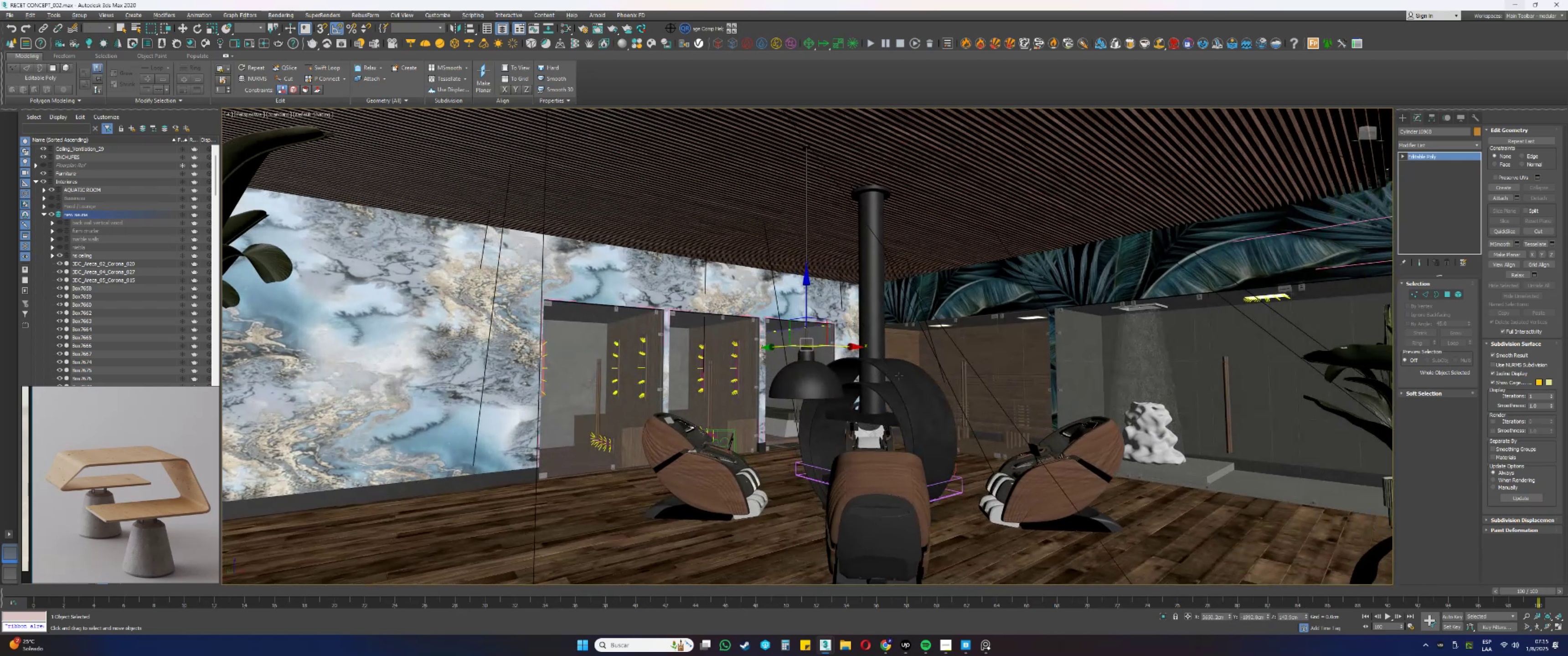 
hold_key(key=AltLeft, duration=1.51)
 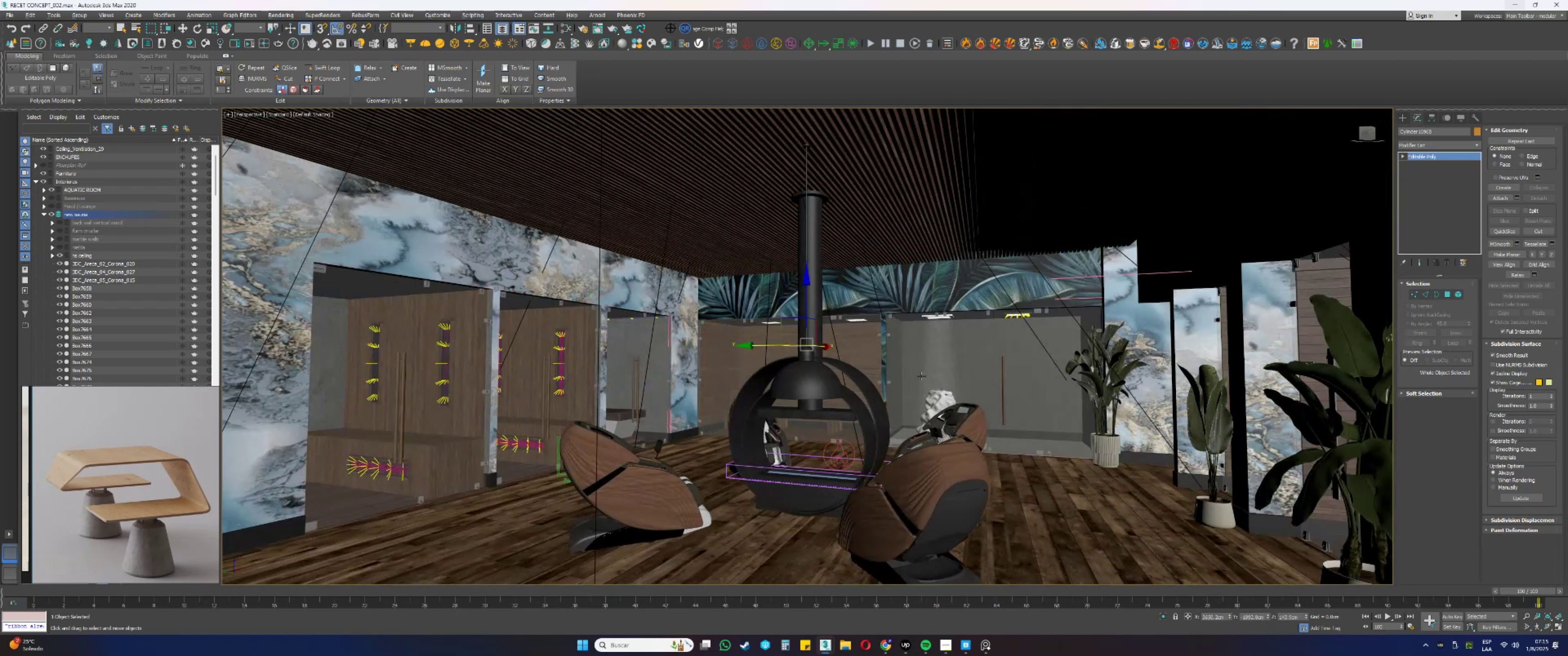 
key(Alt+AltLeft)
 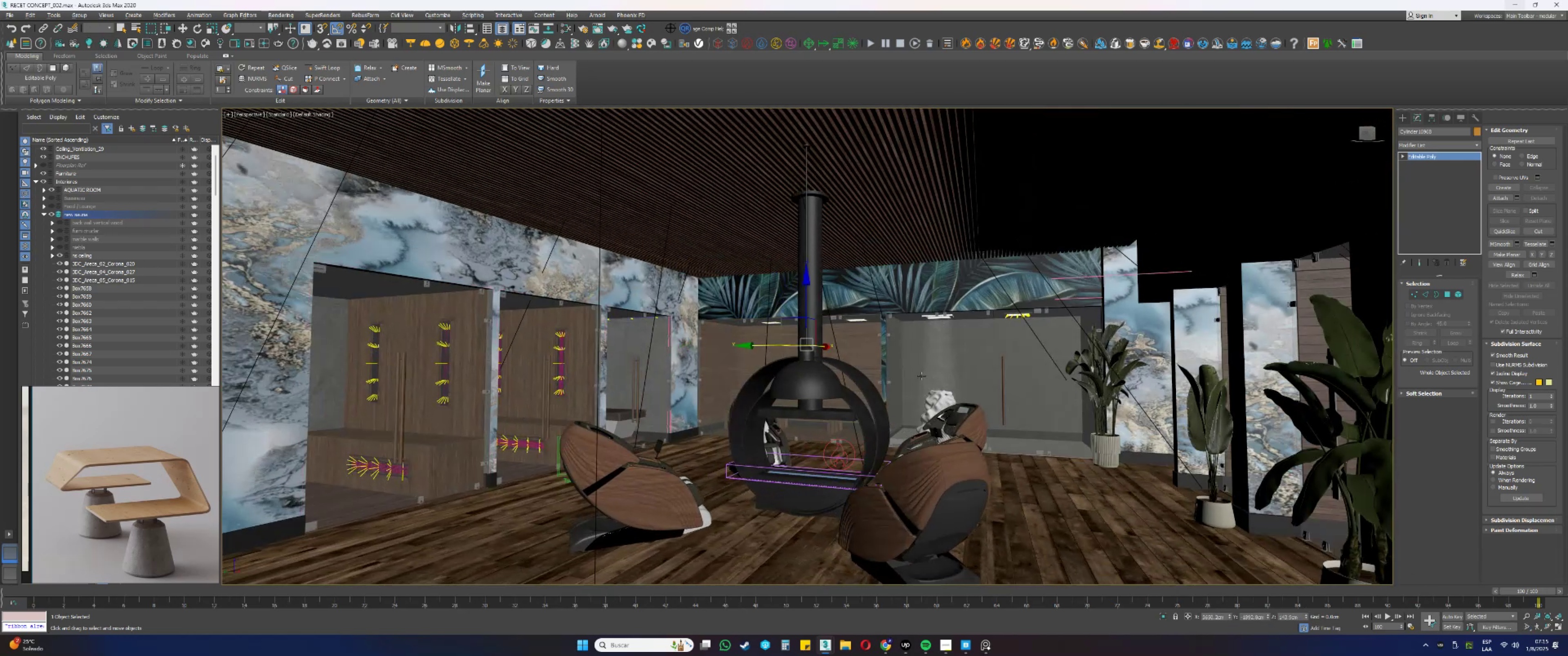 
key(Alt+AltLeft)
 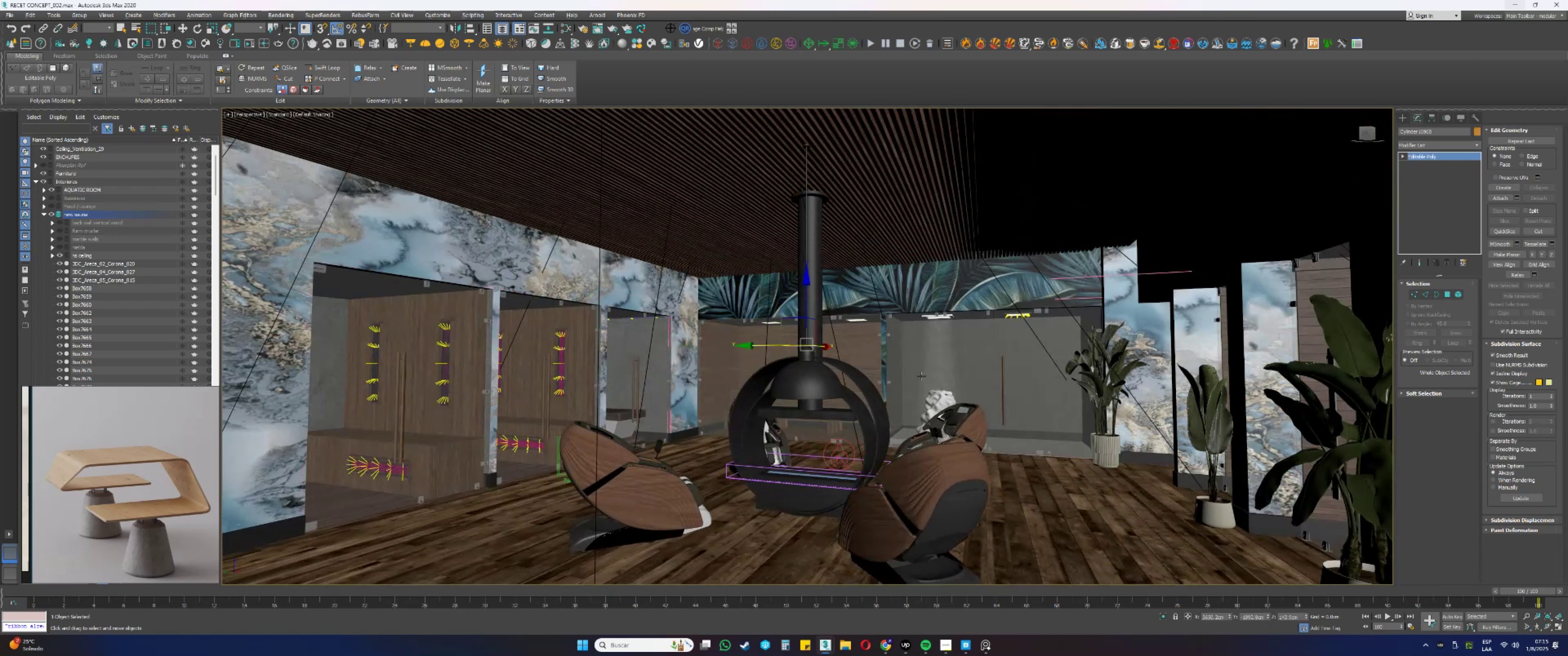 
key(Alt+AltLeft)
 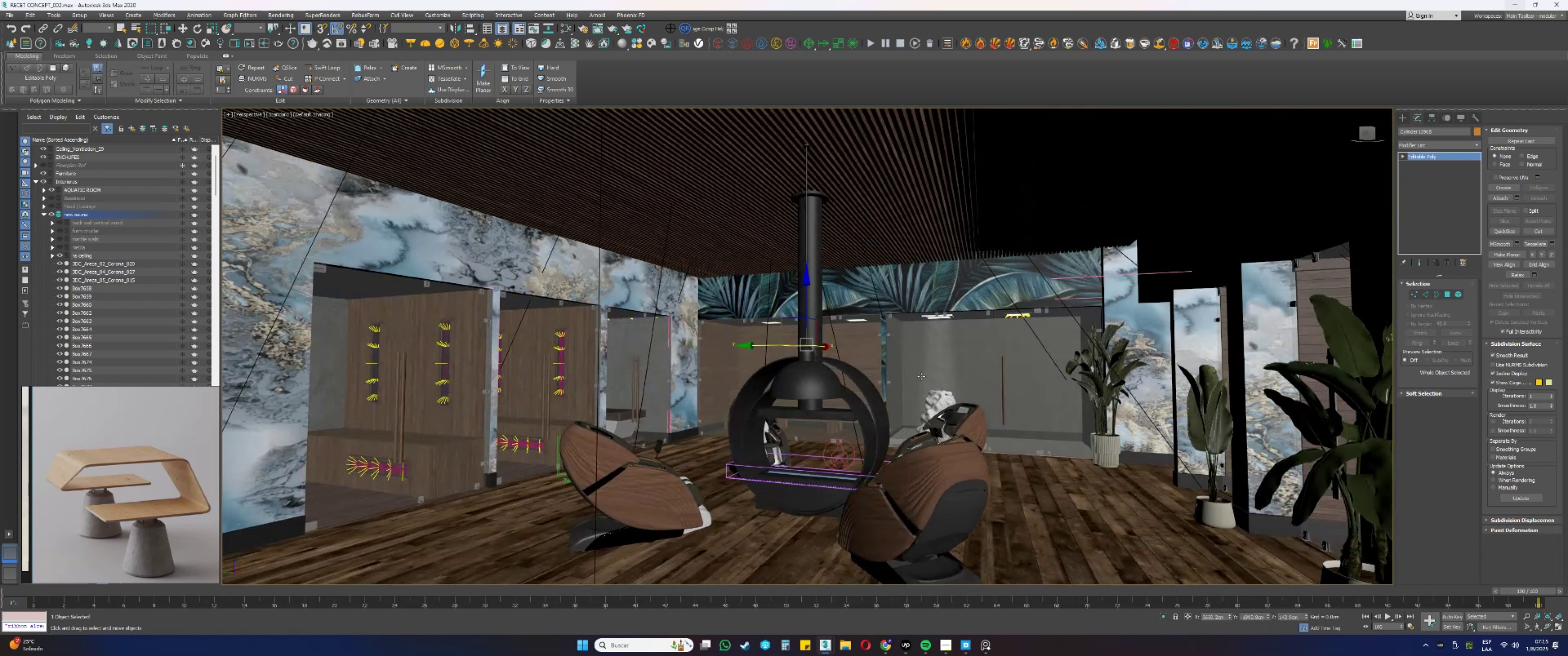 
key(Alt+AltLeft)
 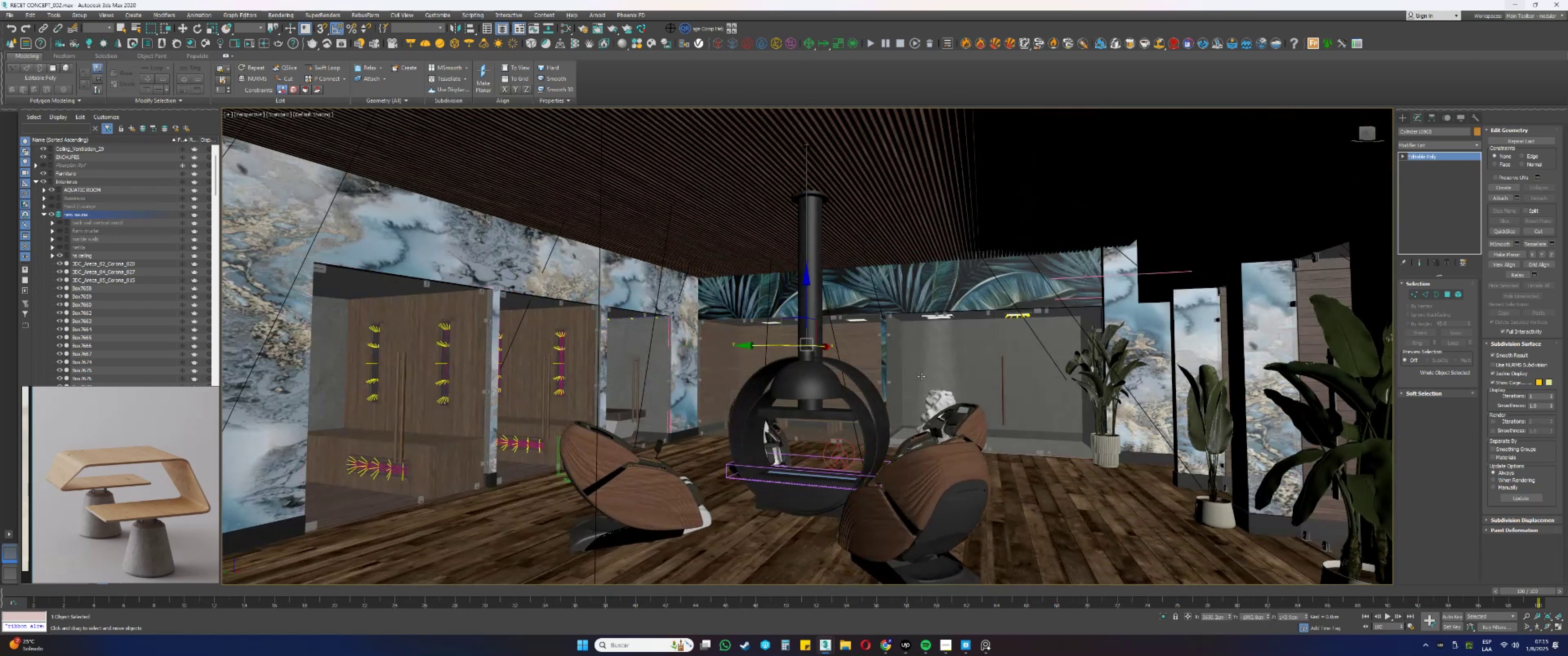 
hold_key(key=AltLeft, duration=0.68)
 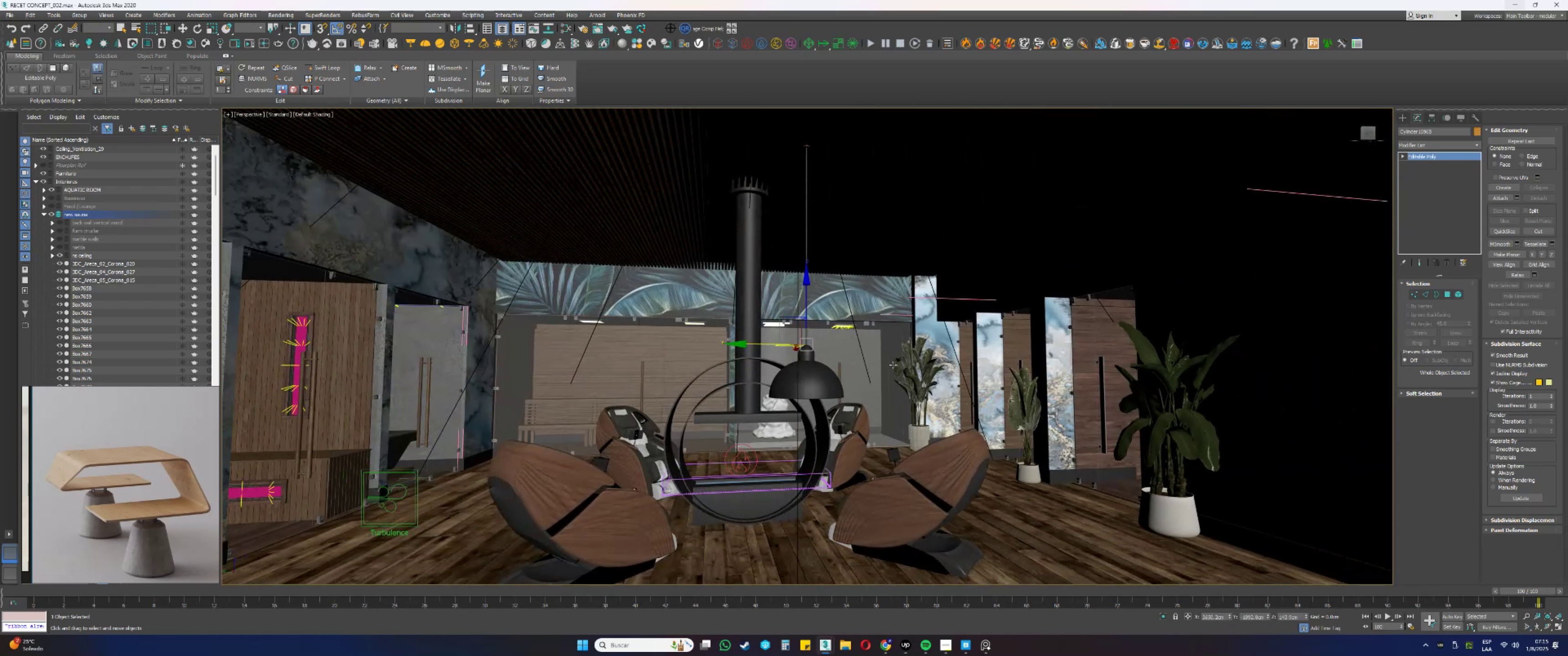 
key(F4)
 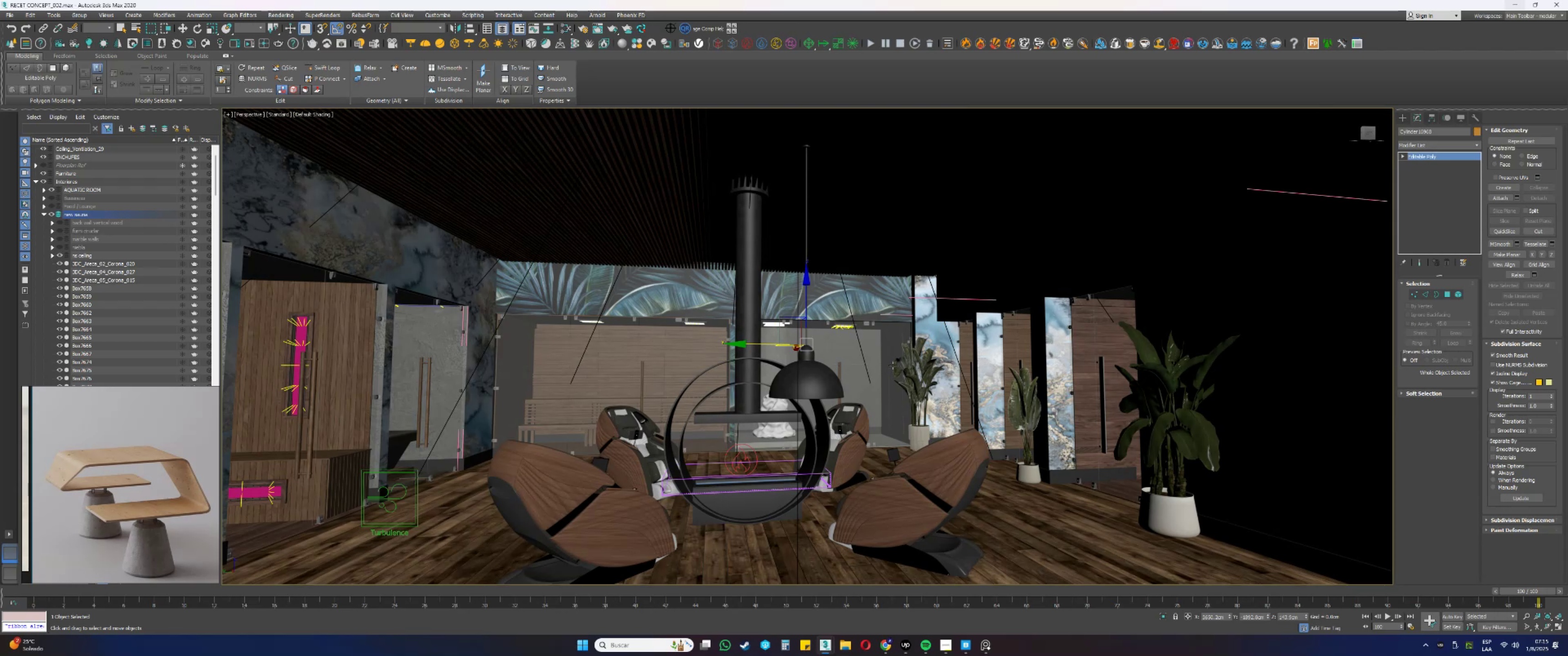 
hold_key(key=ControlLeft, duration=0.45)
 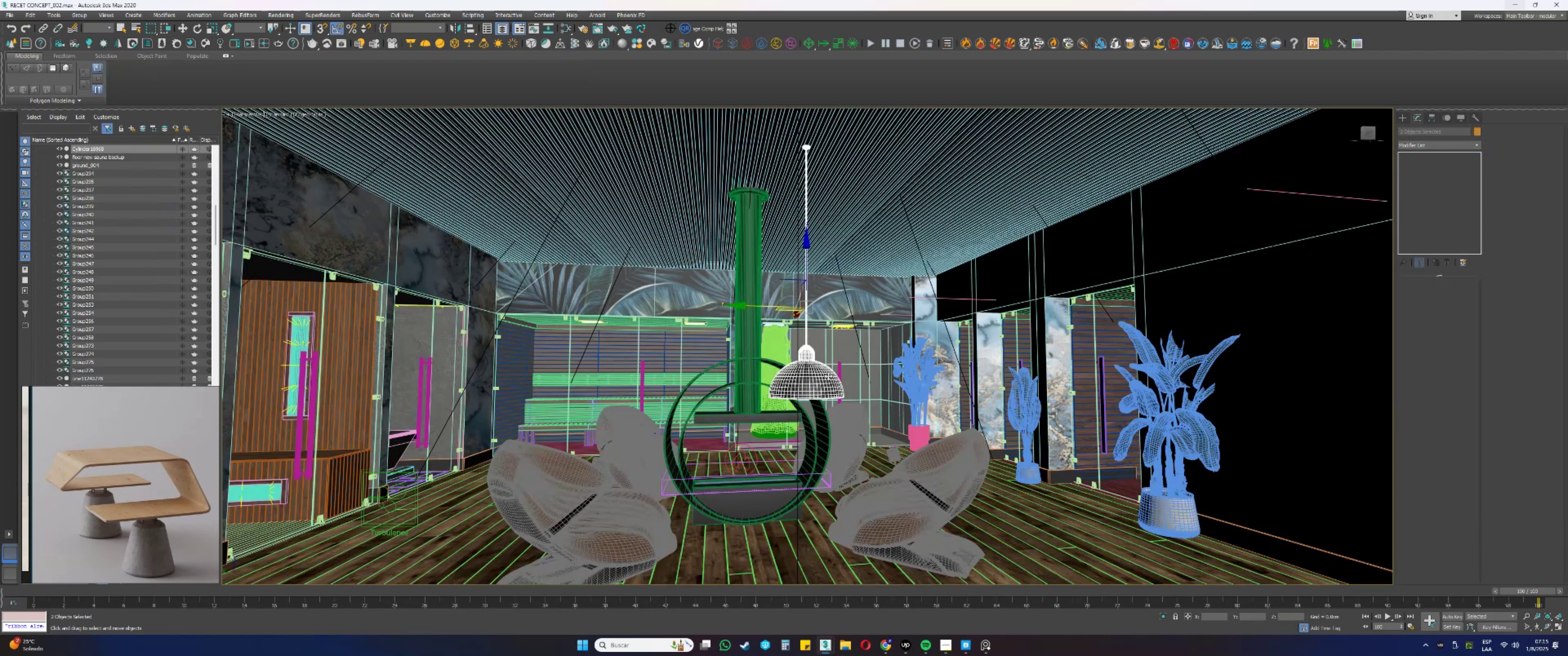 
mouse_move([792, 261])
 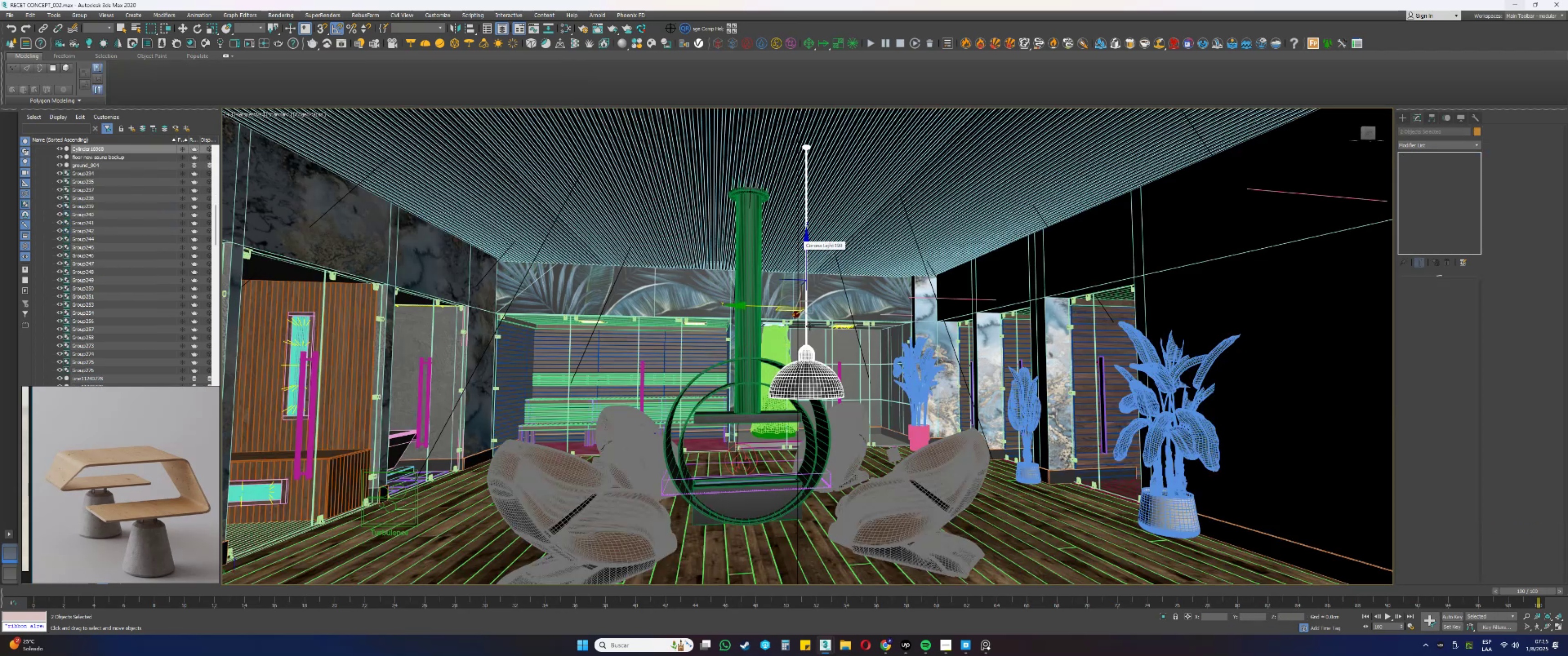 
scroll: coordinate [810, 326], scroll_direction: up, amount: 3.0
 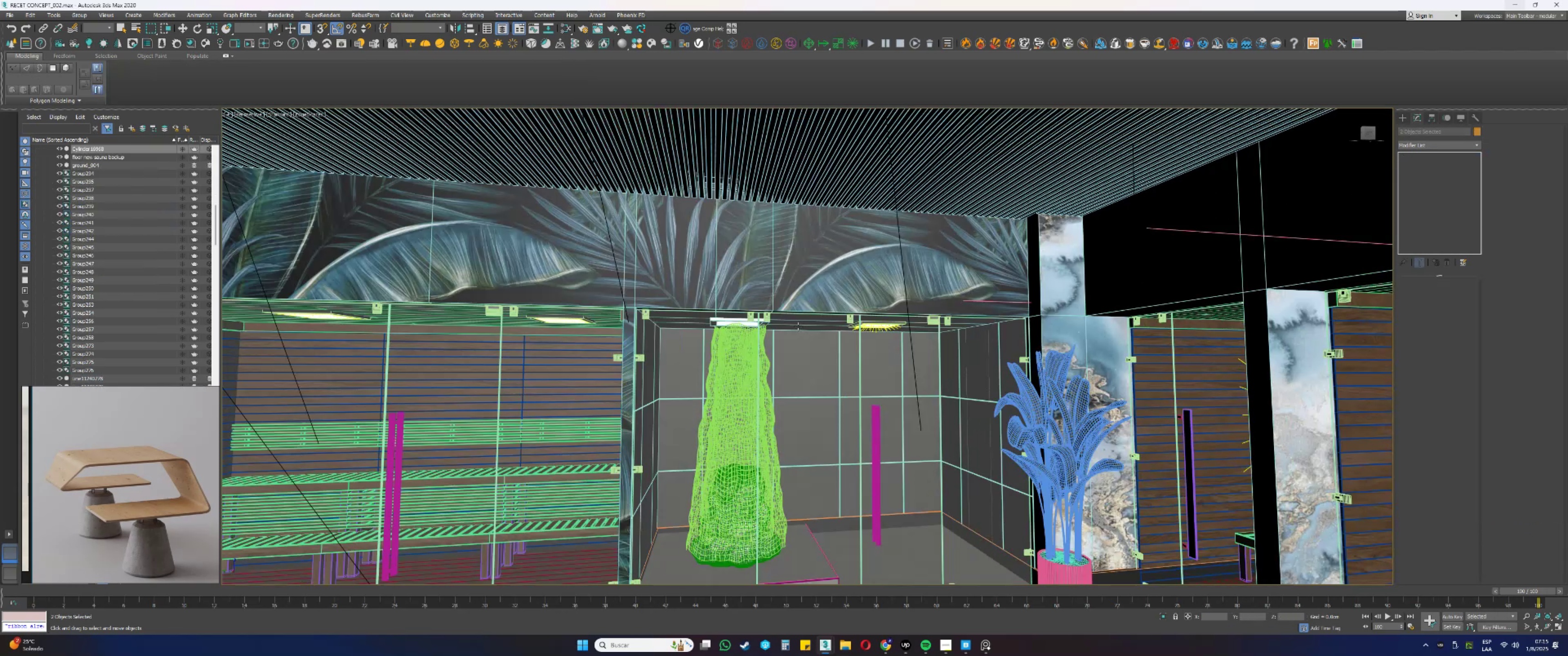 
scroll: coordinate [759, 330], scroll_direction: down, amount: 5.0
 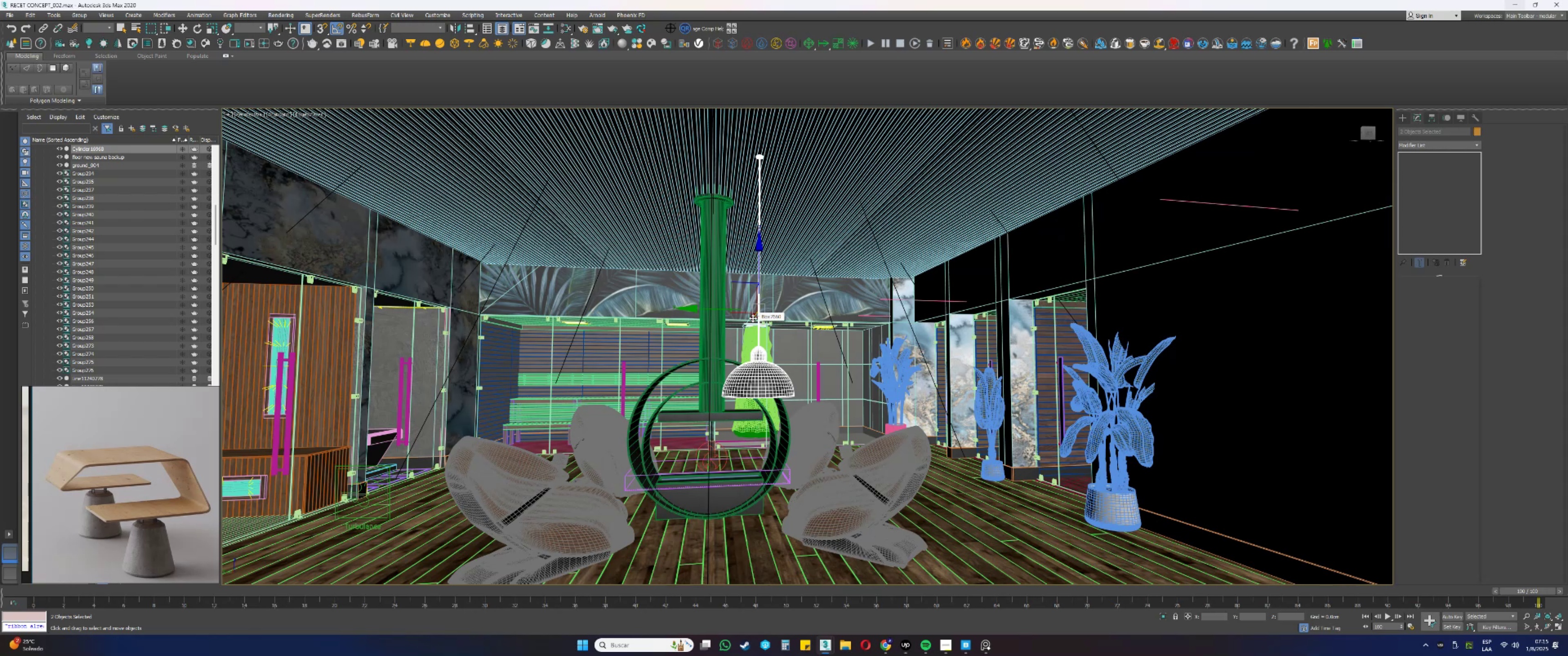 
wait(18.46)
 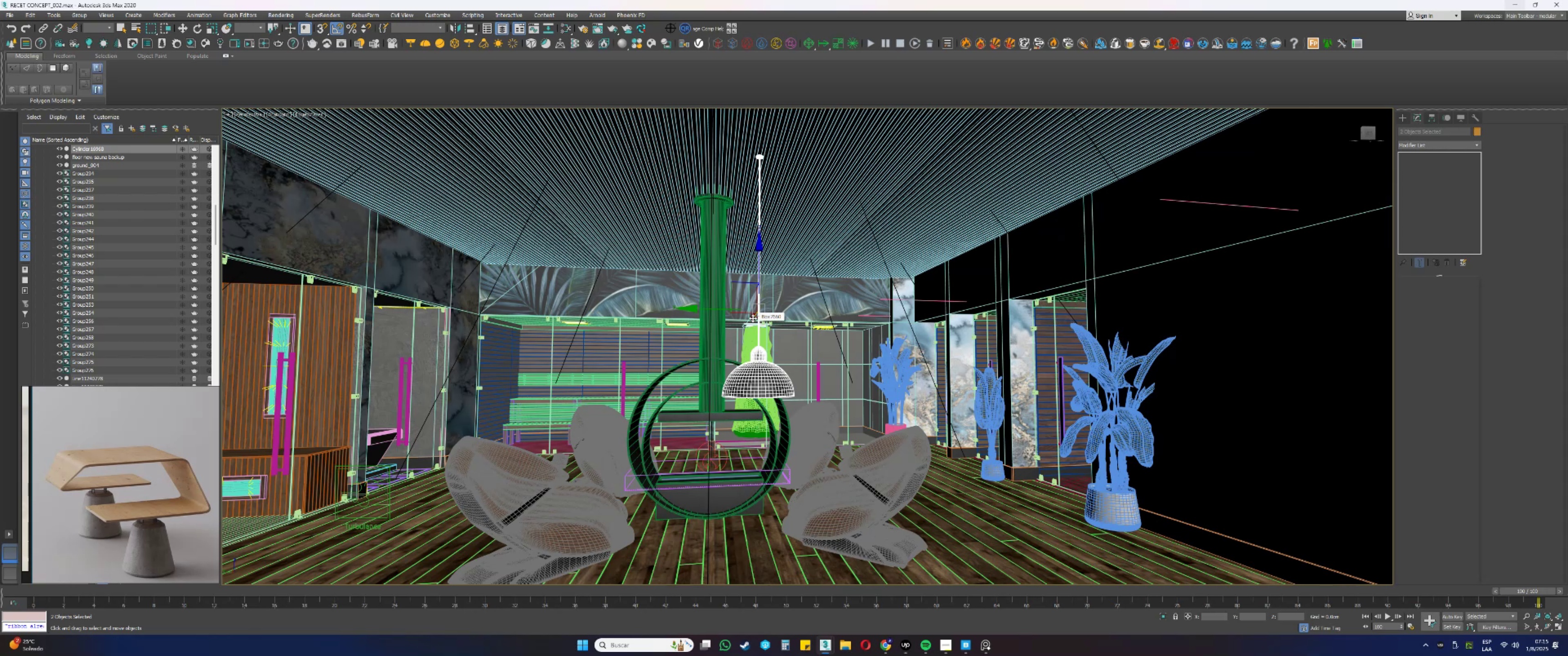 
left_click([754, 388])
 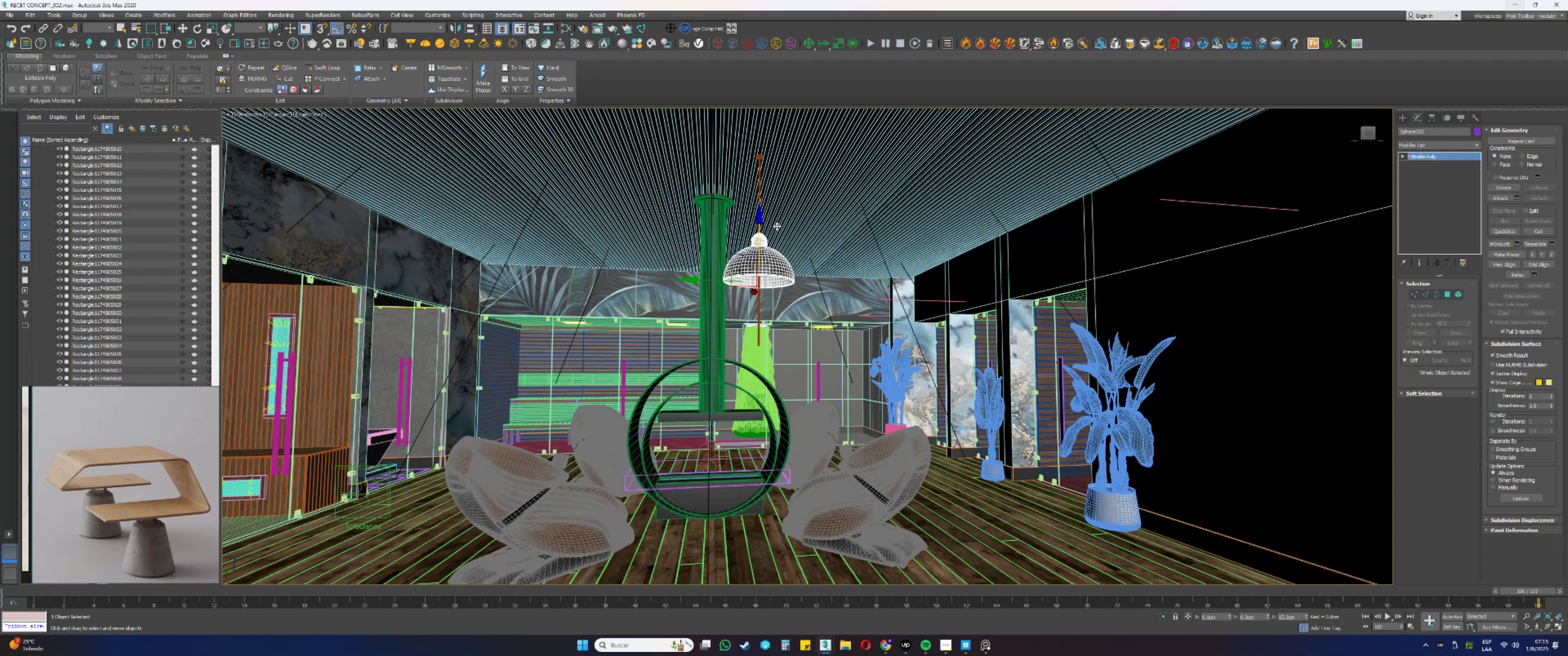 
key(Alt+AltLeft)
 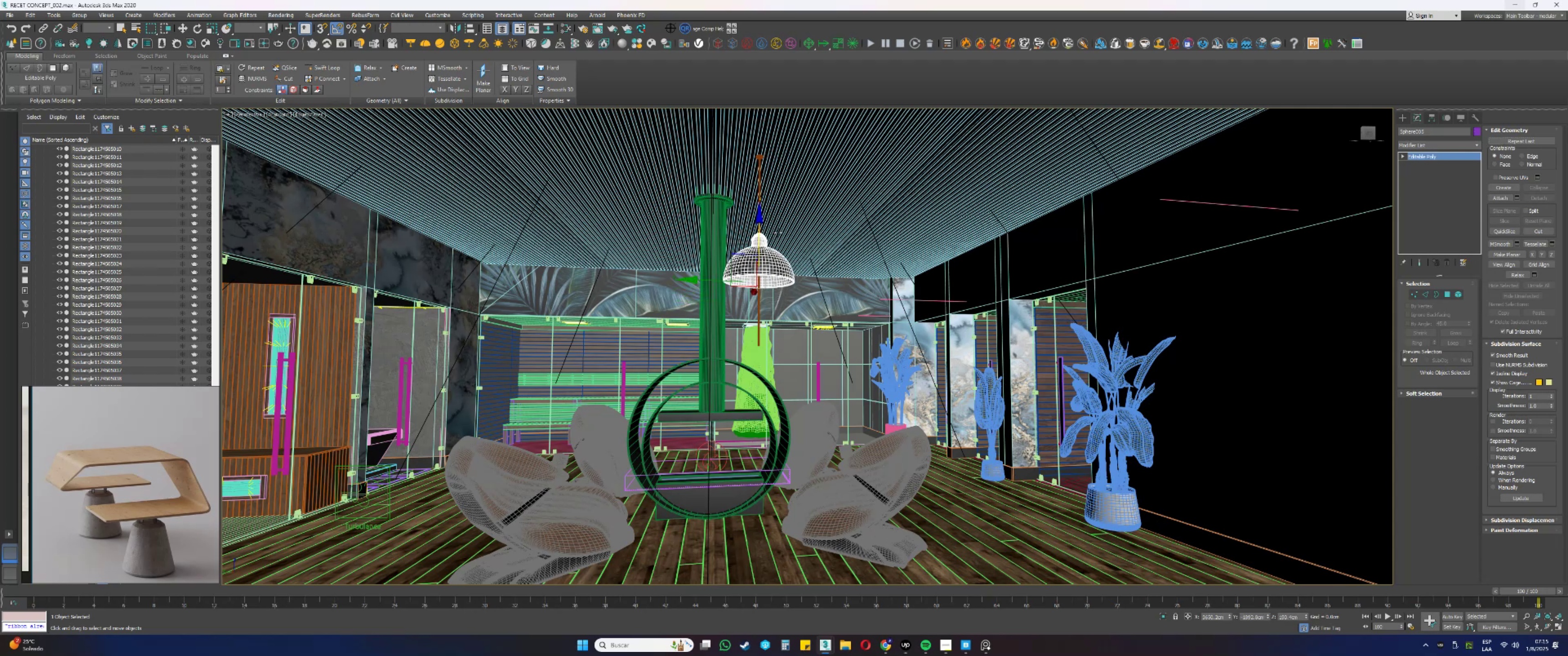 
key(Alt+W)
 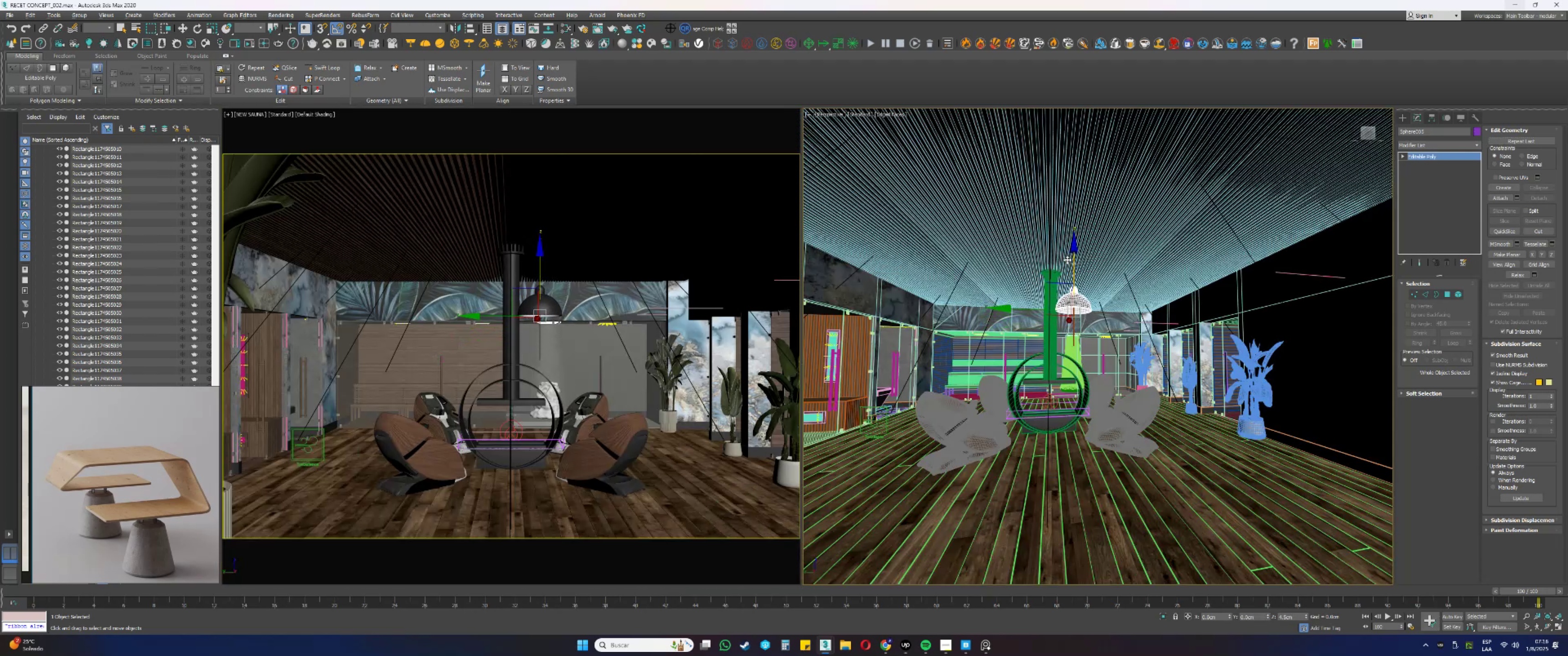 
wait(10.88)
 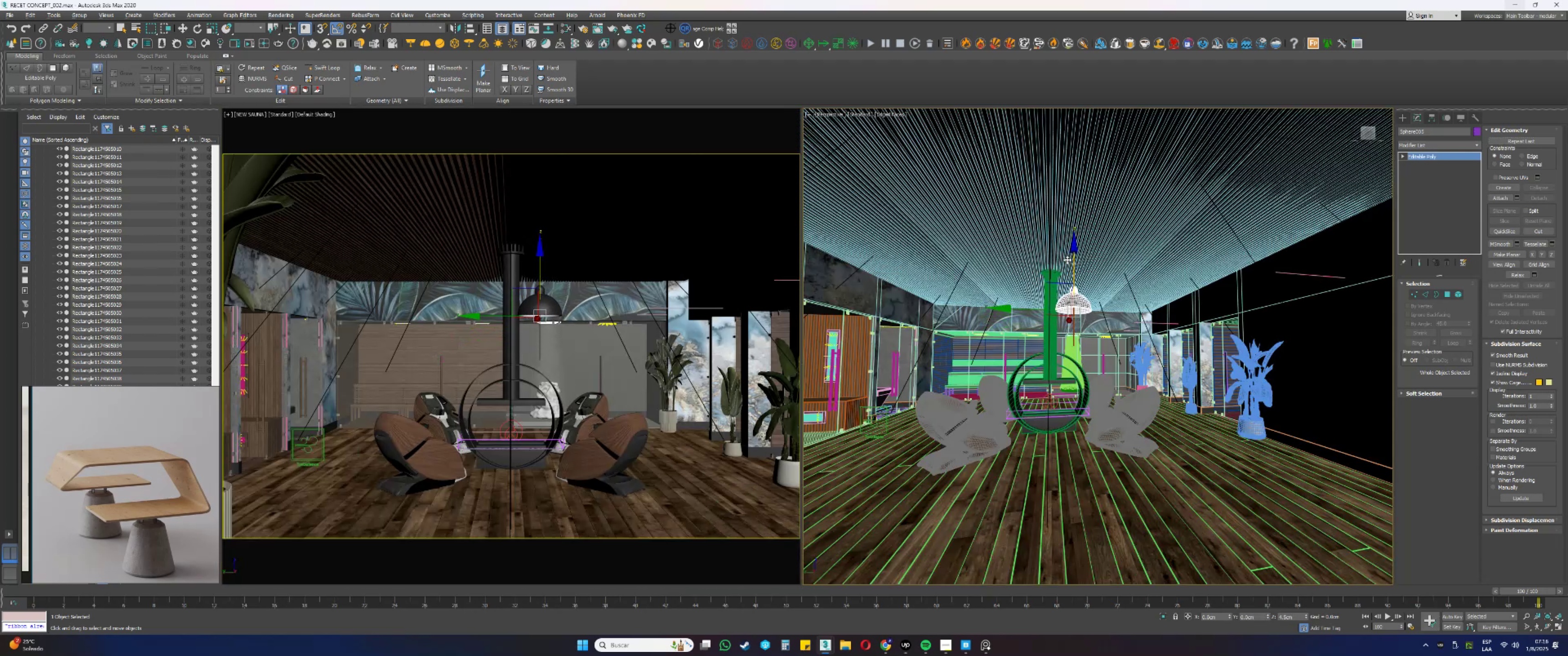 
scroll: coordinate [1067, 275], scroll_direction: up, amount: 1.0
 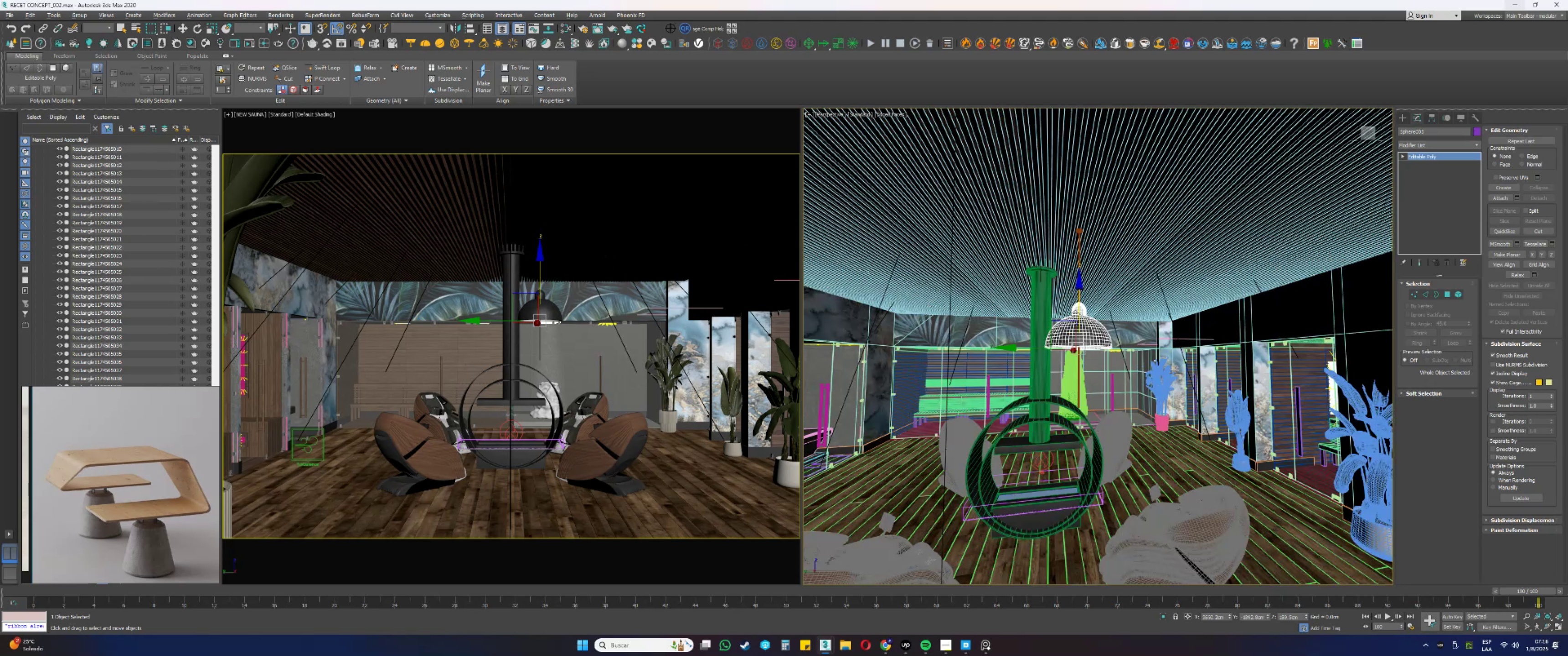 
hold_key(key=AltLeft, duration=0.63)
 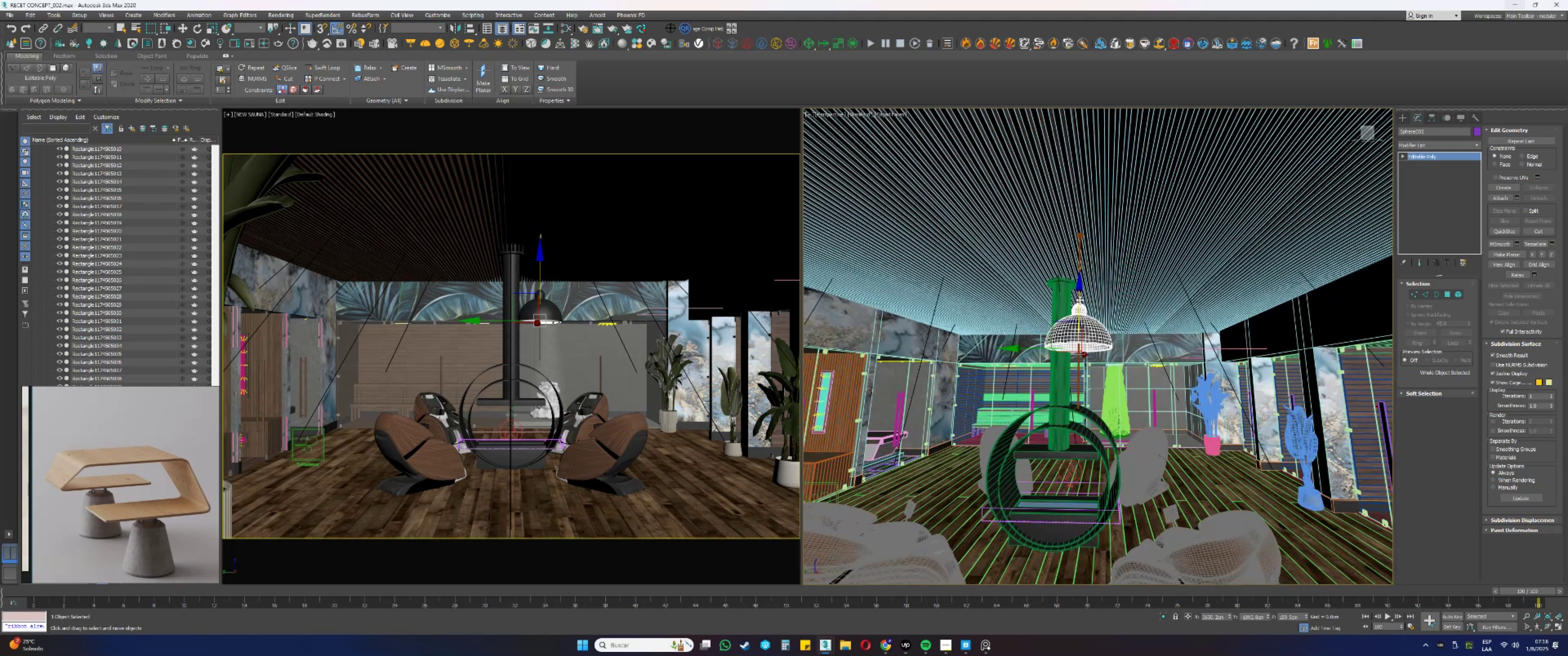 
type(rw)
 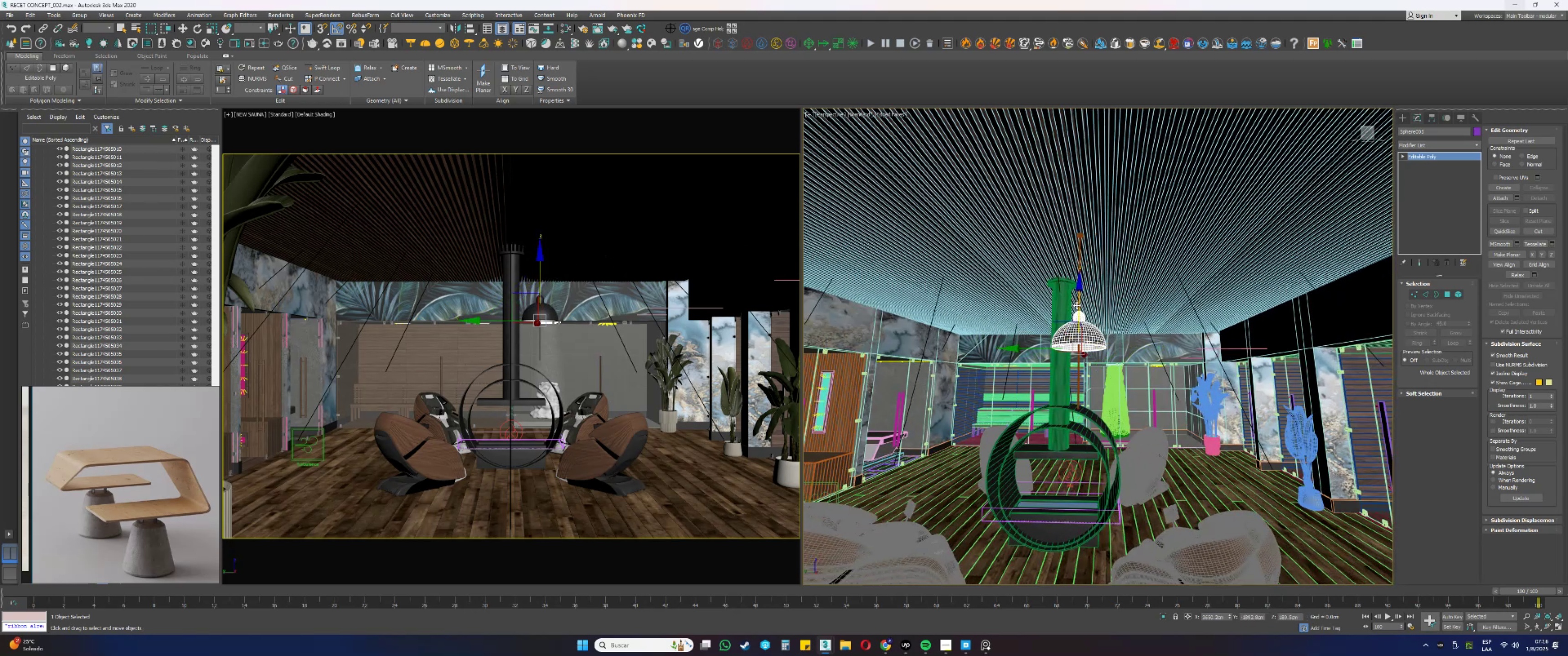 
scroll: coordinate [1082, 302], scroll_direction: up, amount: 2.0
 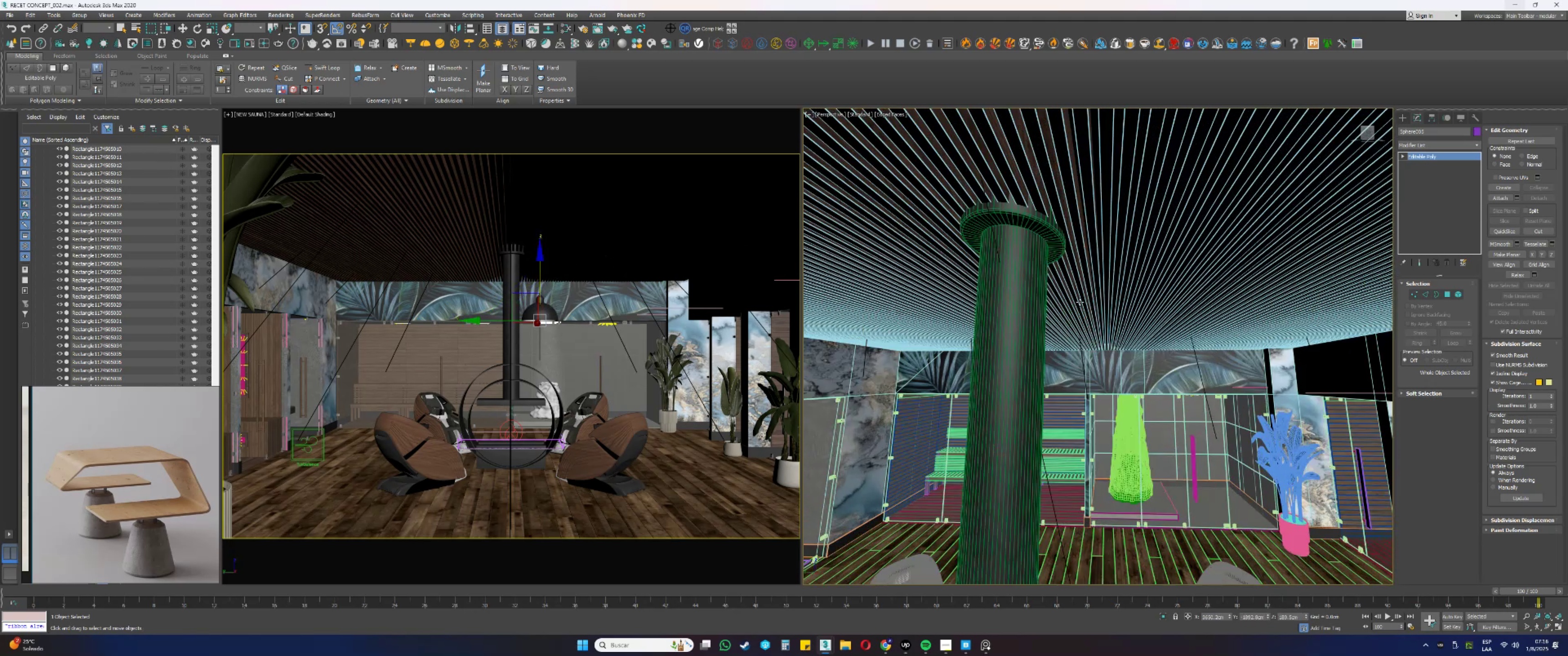 
scroll: coordinate [1076, 304], scroll_direction: down, amount: 1.0
 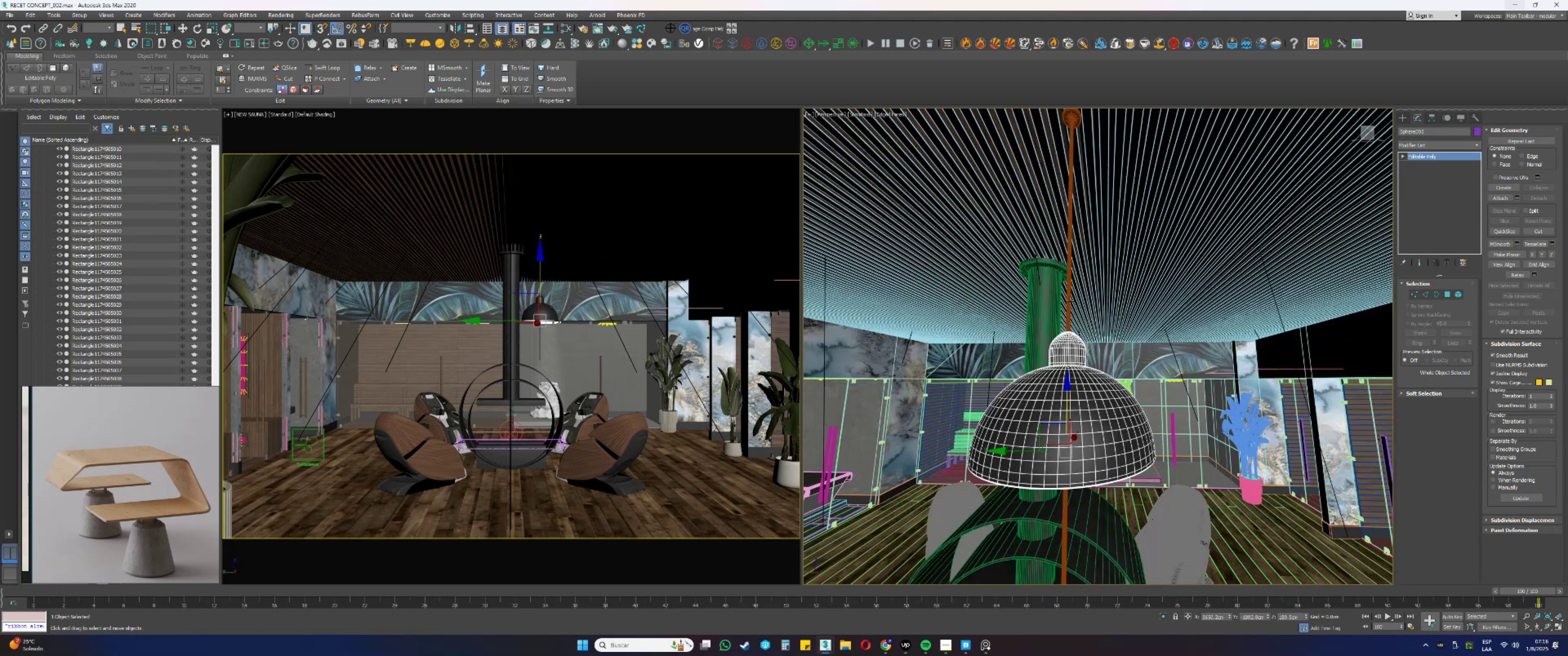 
left_click([1069, 301])
 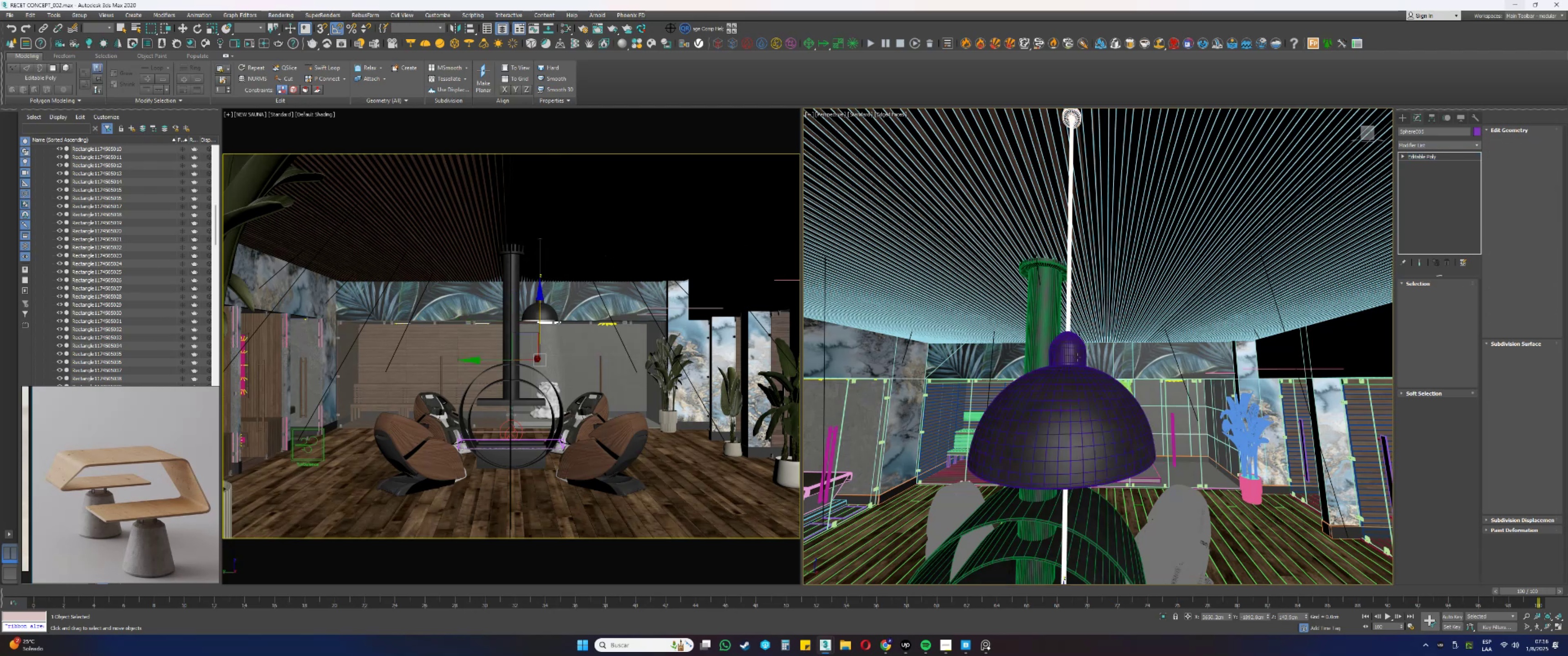 
scroll: coordinate [1073, 364], scroll_direction: down, amount: 1.0
 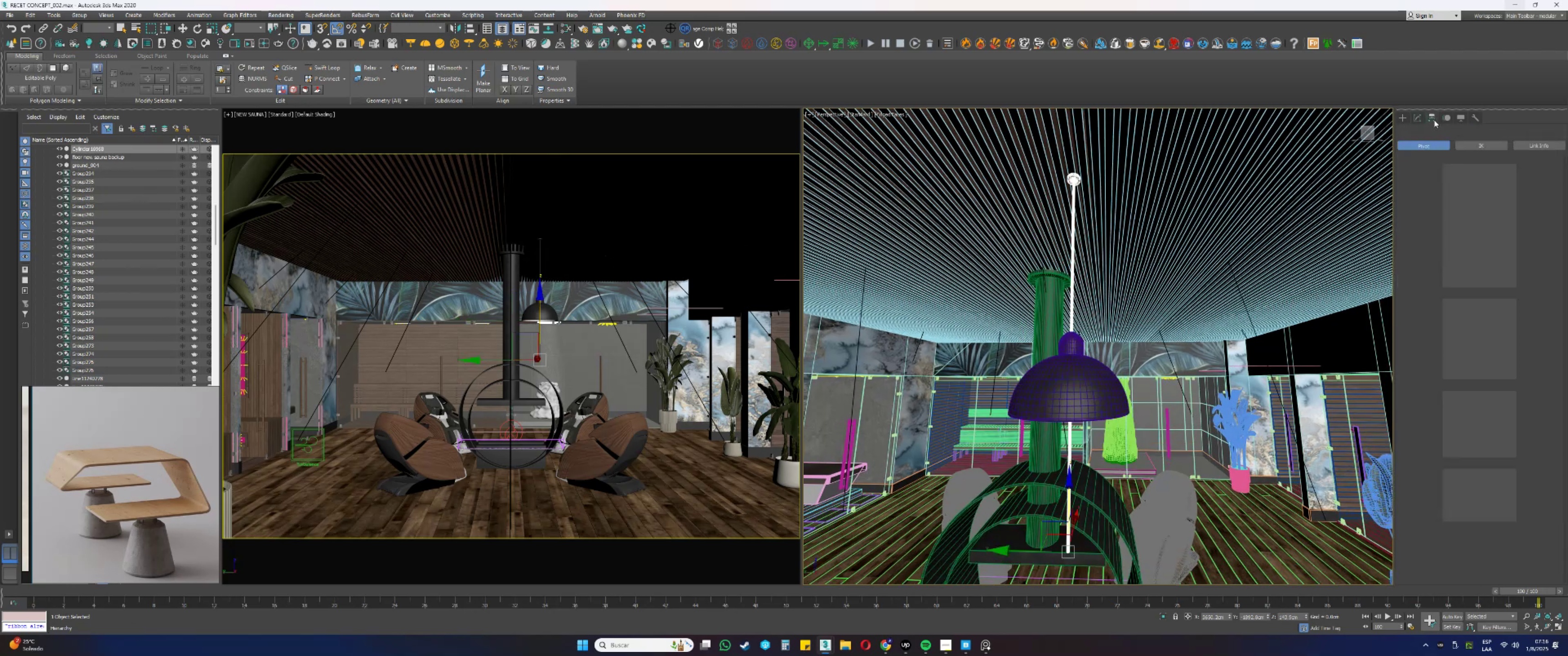 
left_click([1434, 181])
 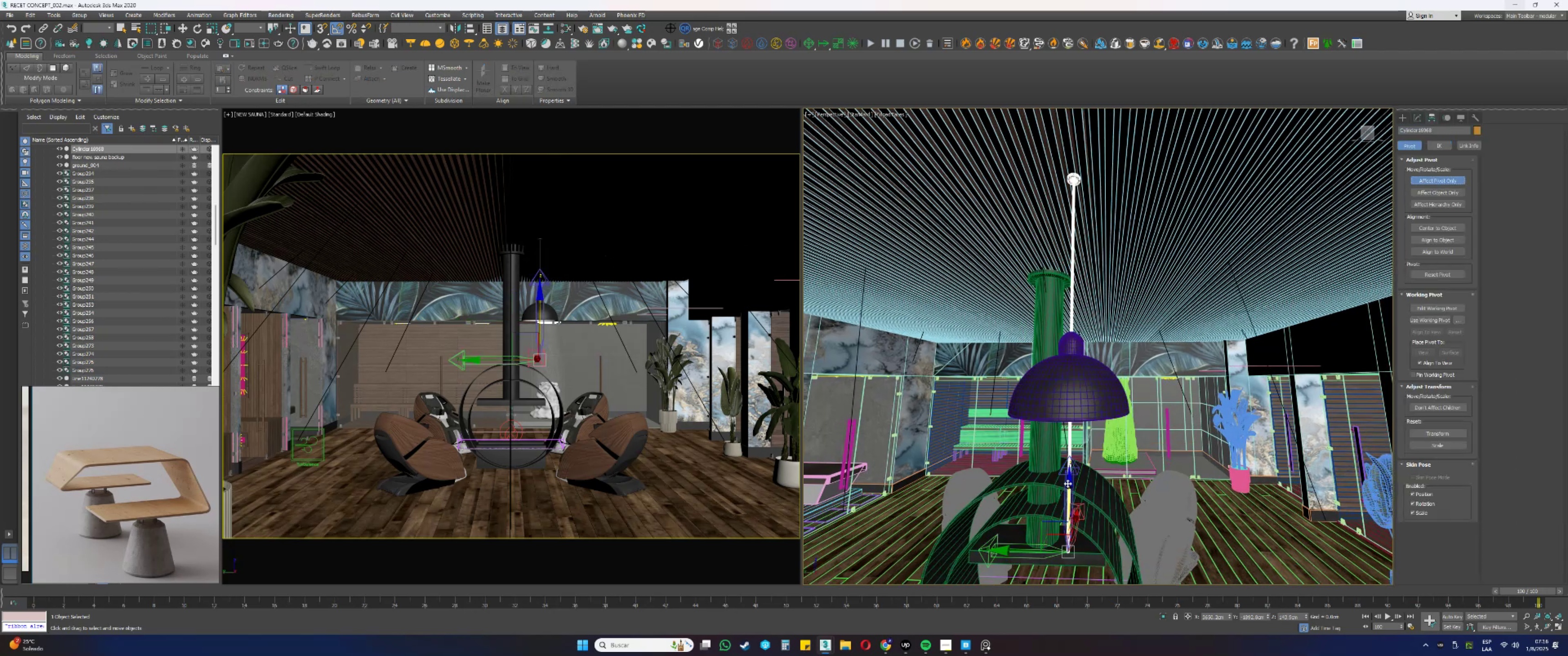 
type(sss[F3][F3][F3][F3]sr)
 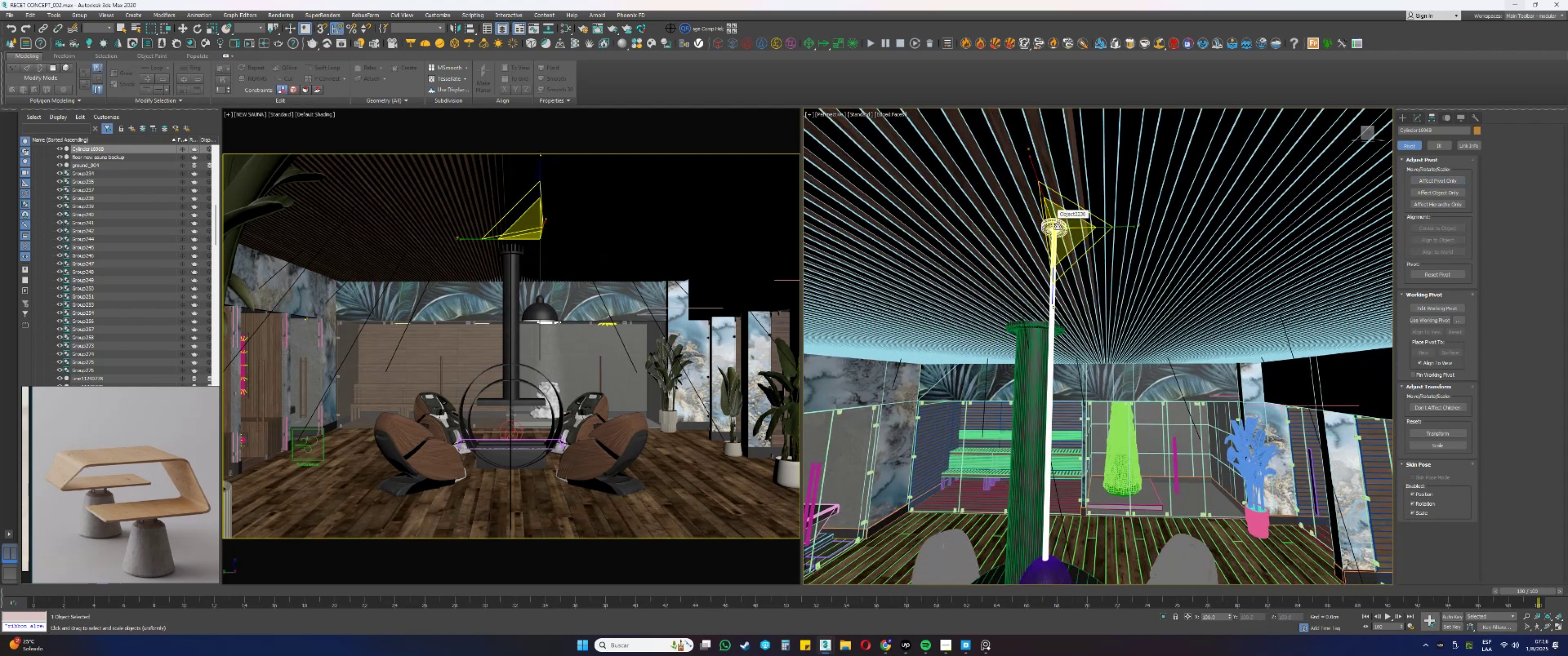 
scroll: coordinate [1082, 176], scroll_direction: up, amount: 10.0
 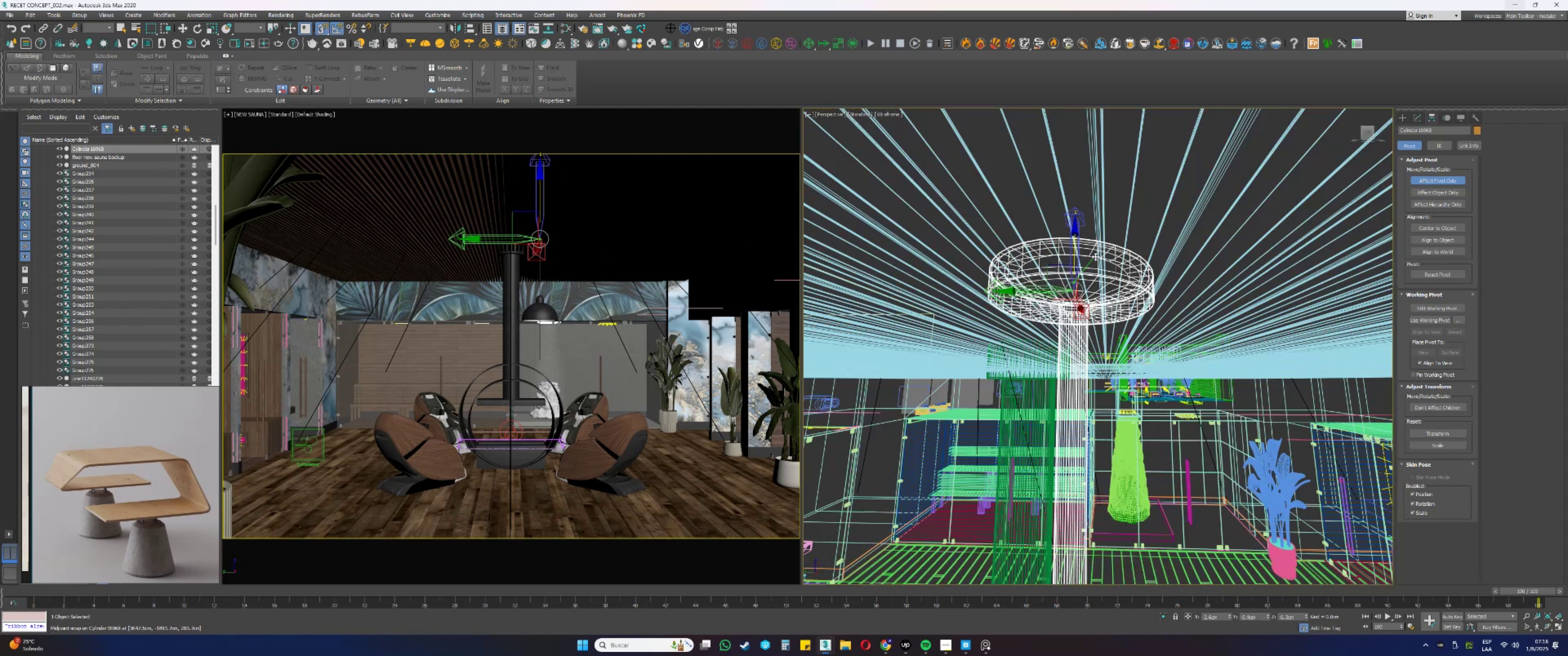 
scroll: coordinate [1059, 244], scroll_direction: down, amount: 14.0
 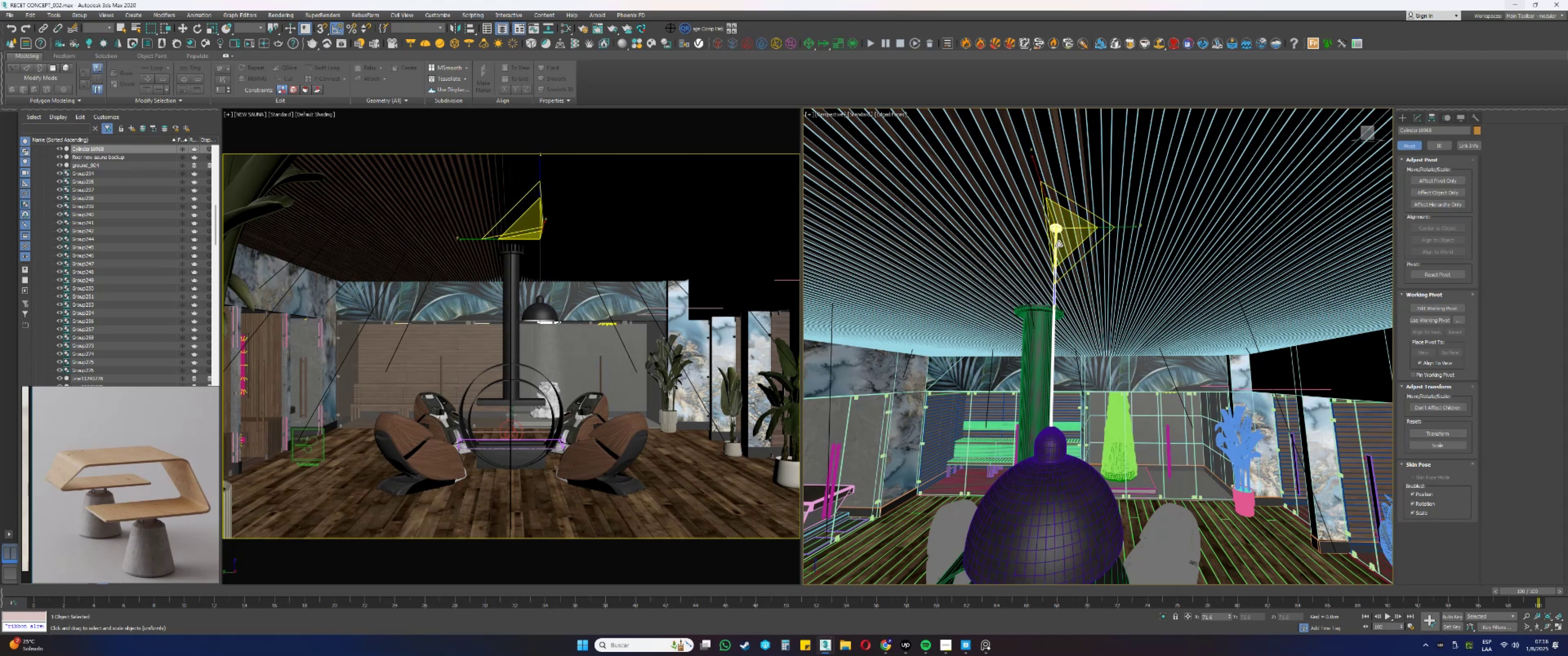 
type(w1[F3])
 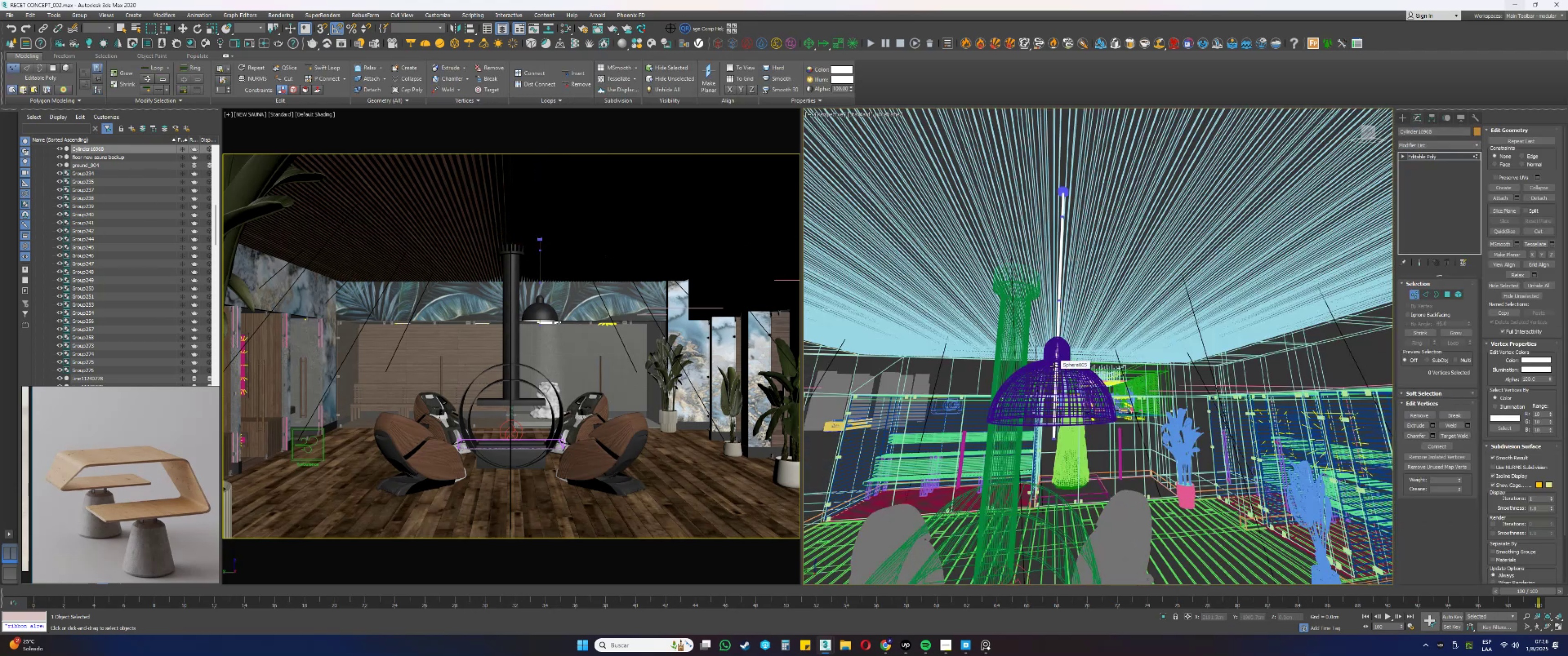 
hold_key(key=AltLeft, duration=0.83)
 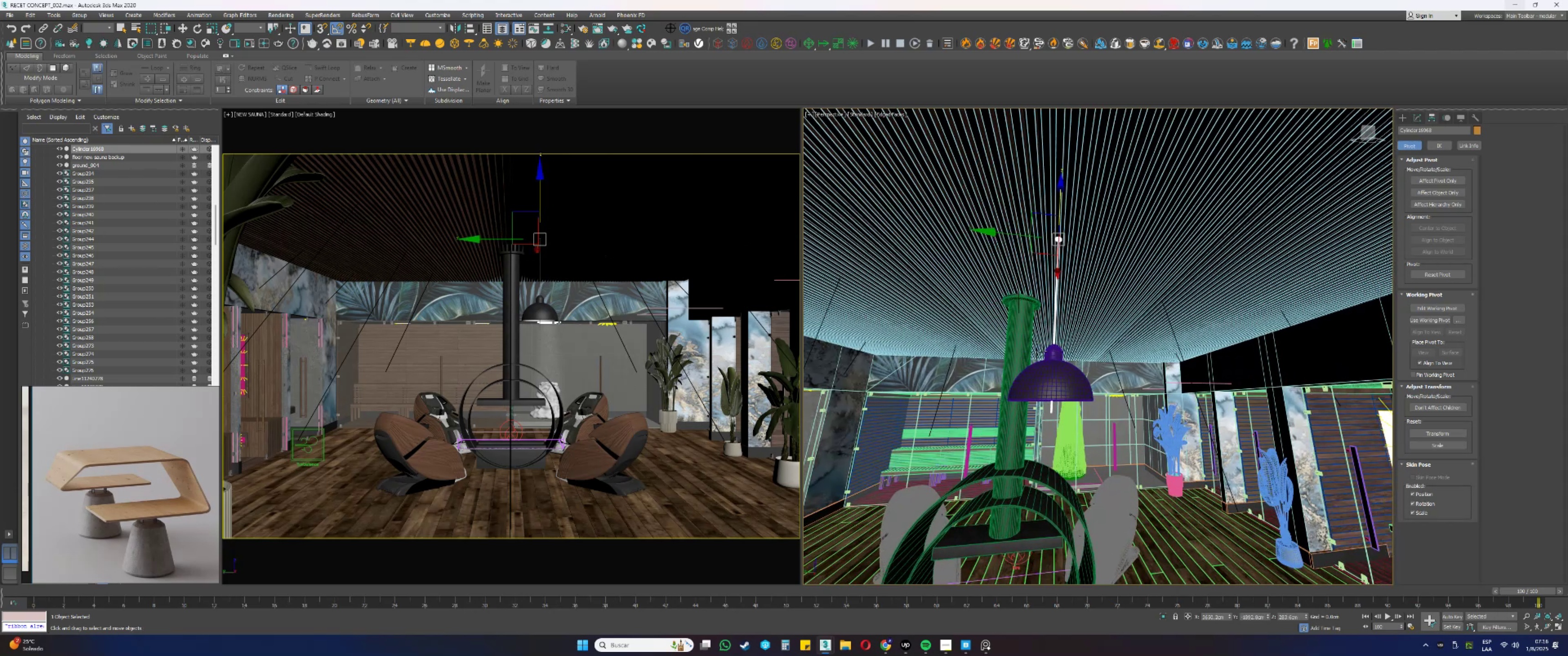 
scroll: coordinate [1046, 421], scroll_direction: up, amount: 2.0
 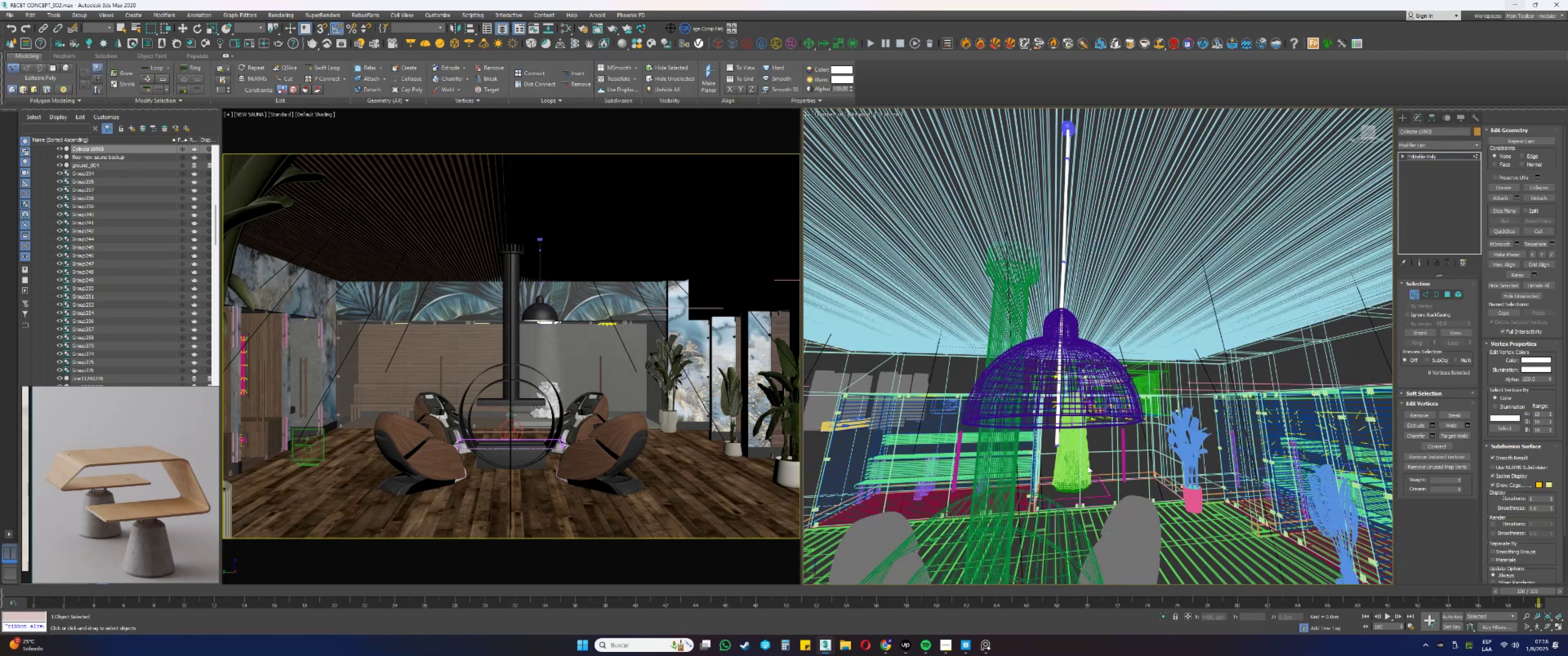 
hold_key(key=AltLeft, duration=0.81)
 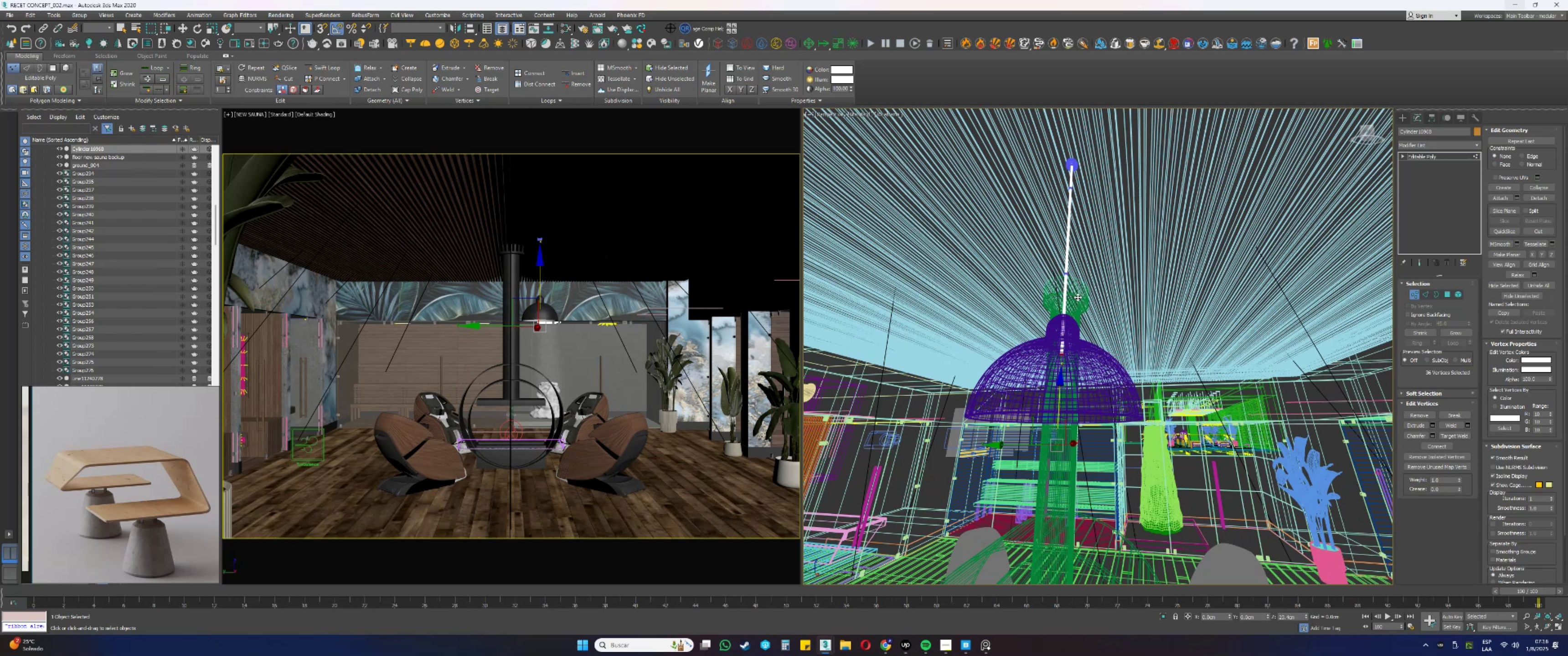 
key(1)
 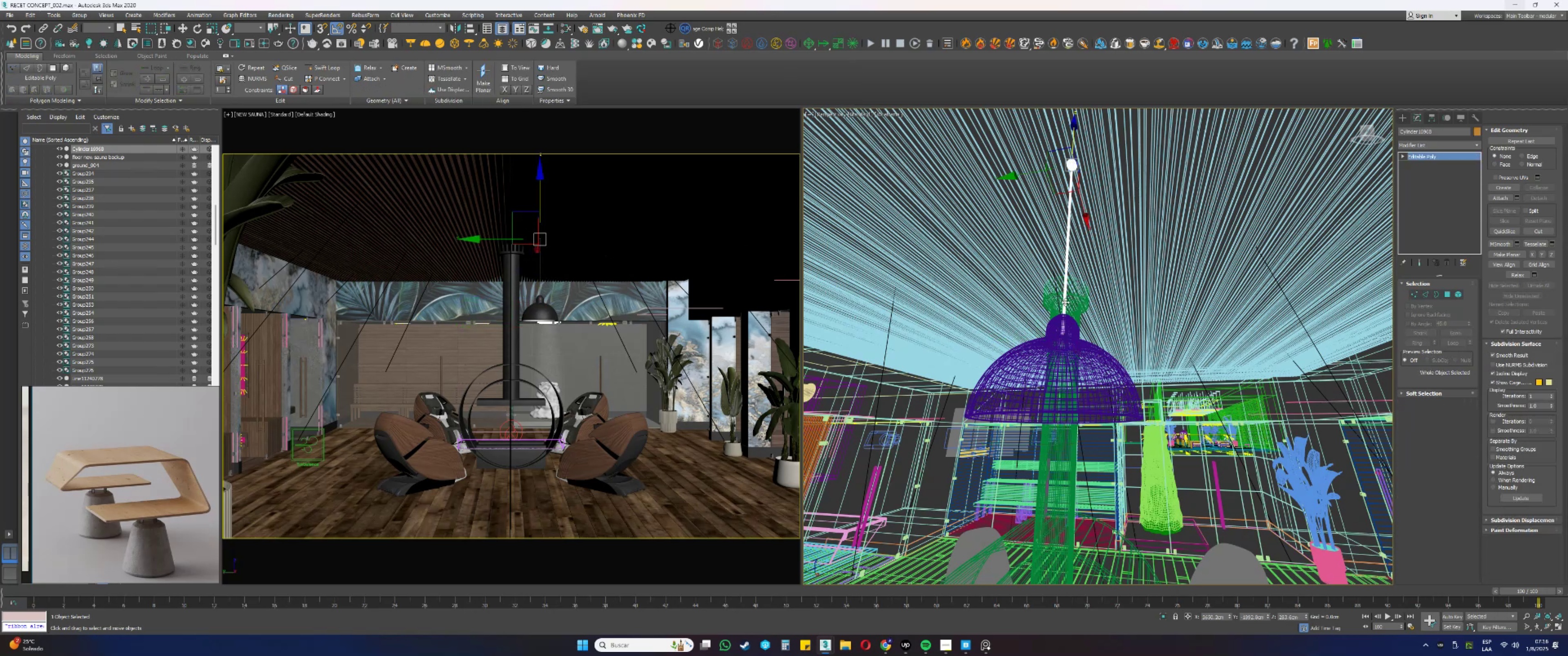 
key(F3)
 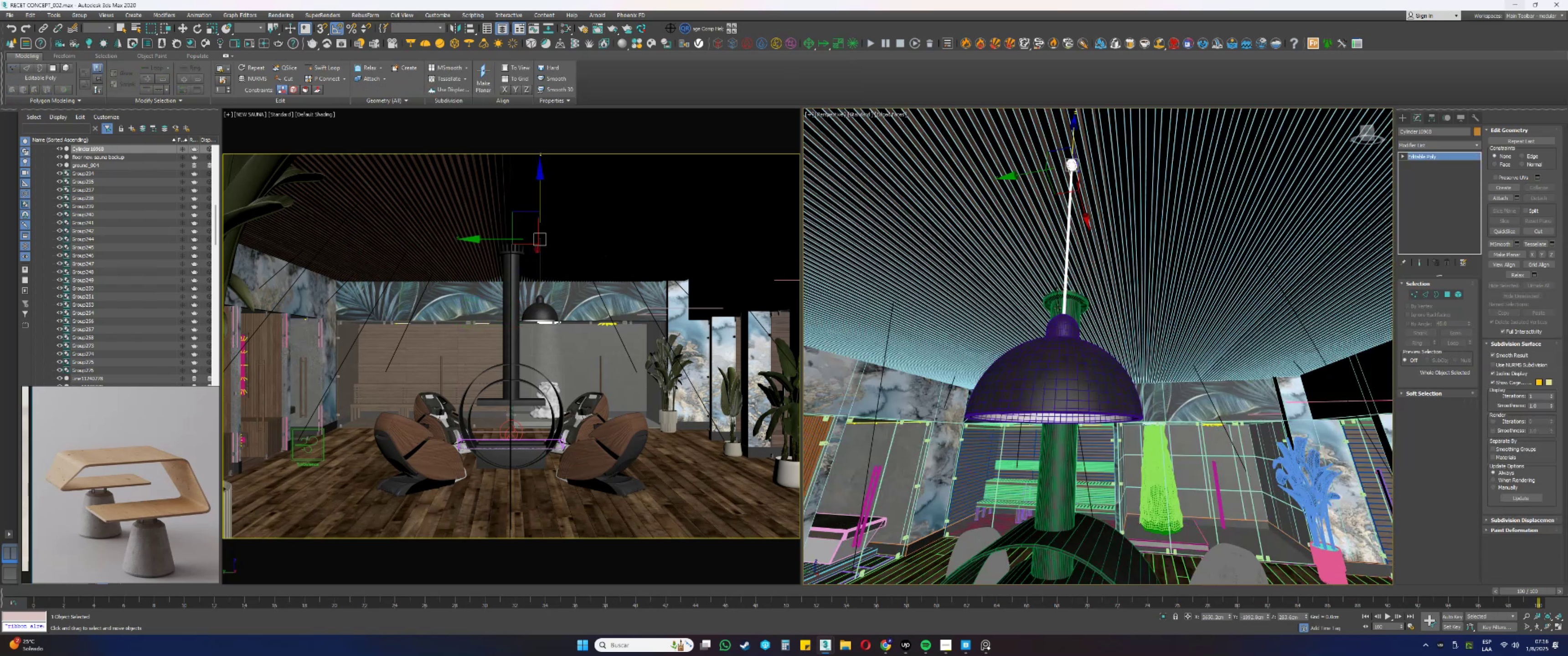 
scroll: coordinate [1036, 326], scroll_direction: down, amount: 1.0
 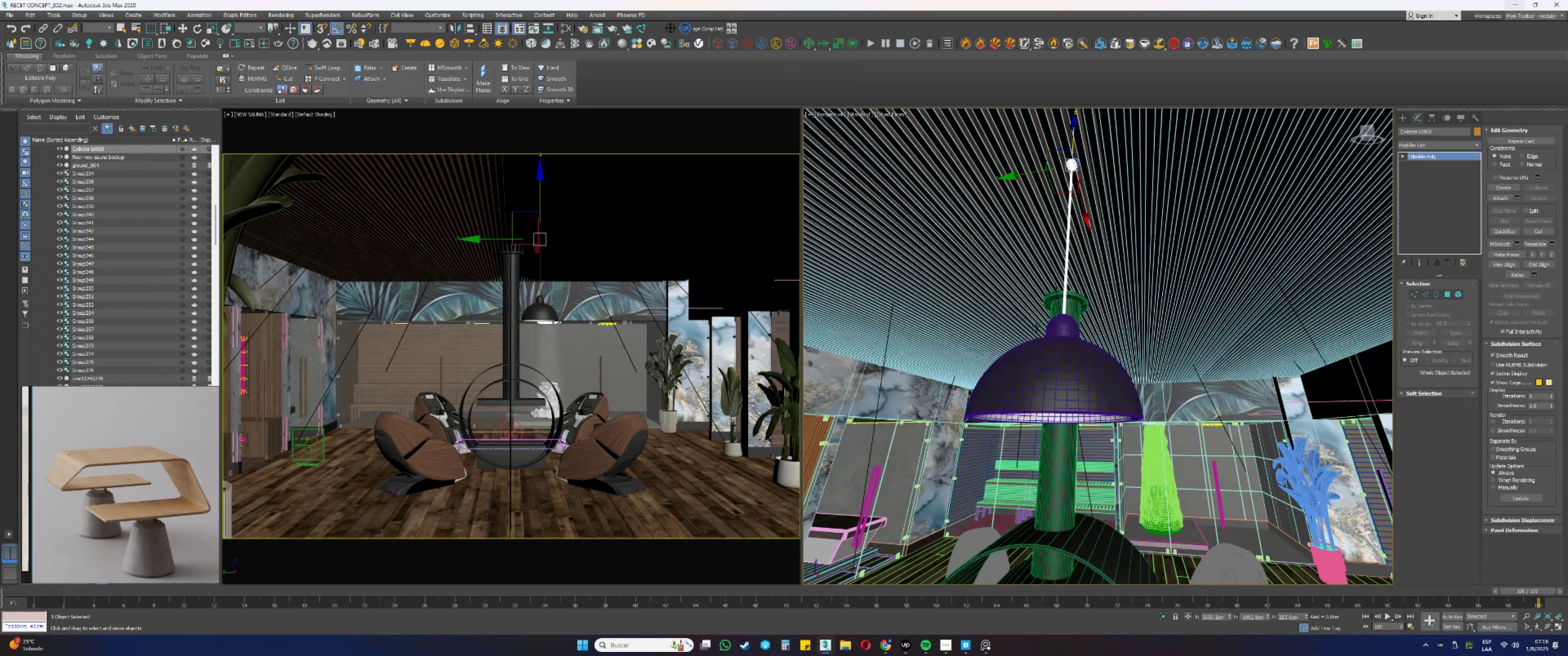 
hold_key(key=AltLeft, duration=0.47)
 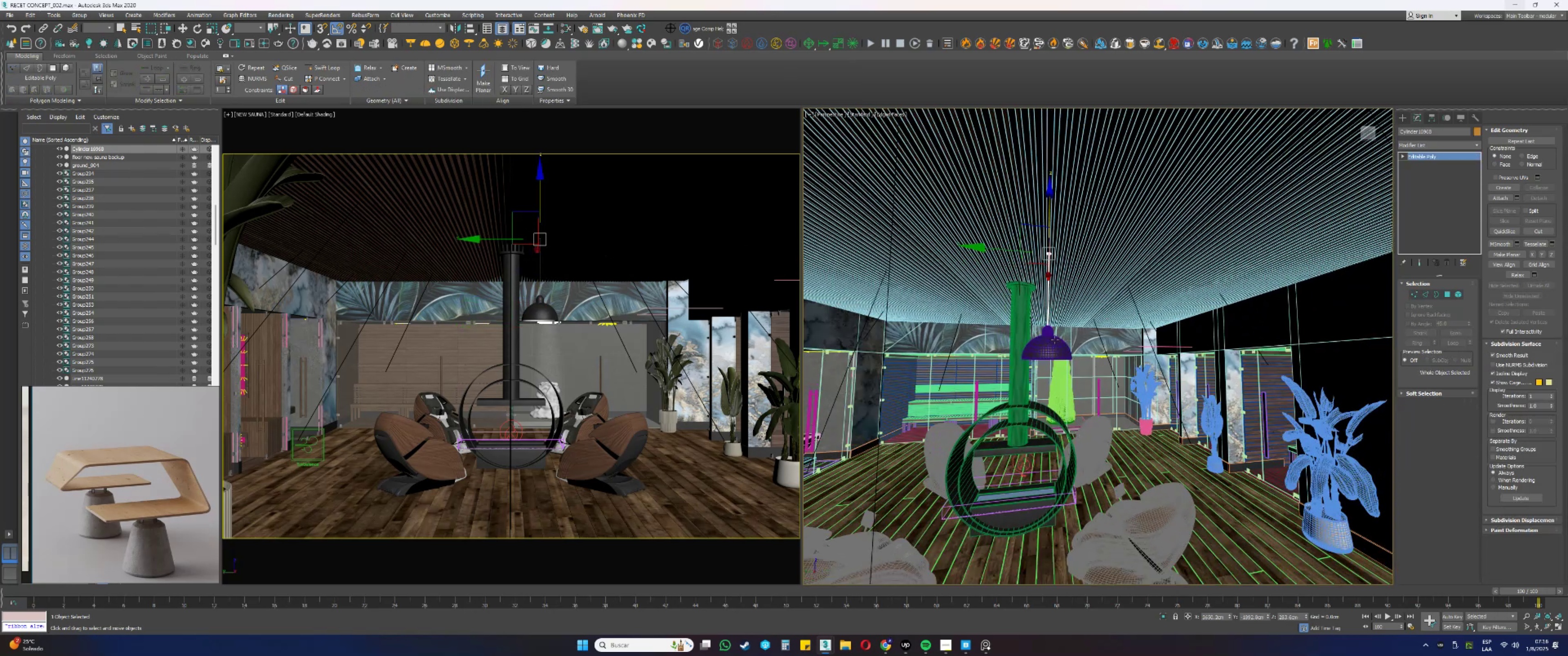 
scroll: coordinate [1048, 331], scroll_direction: up, amount: 1.0
 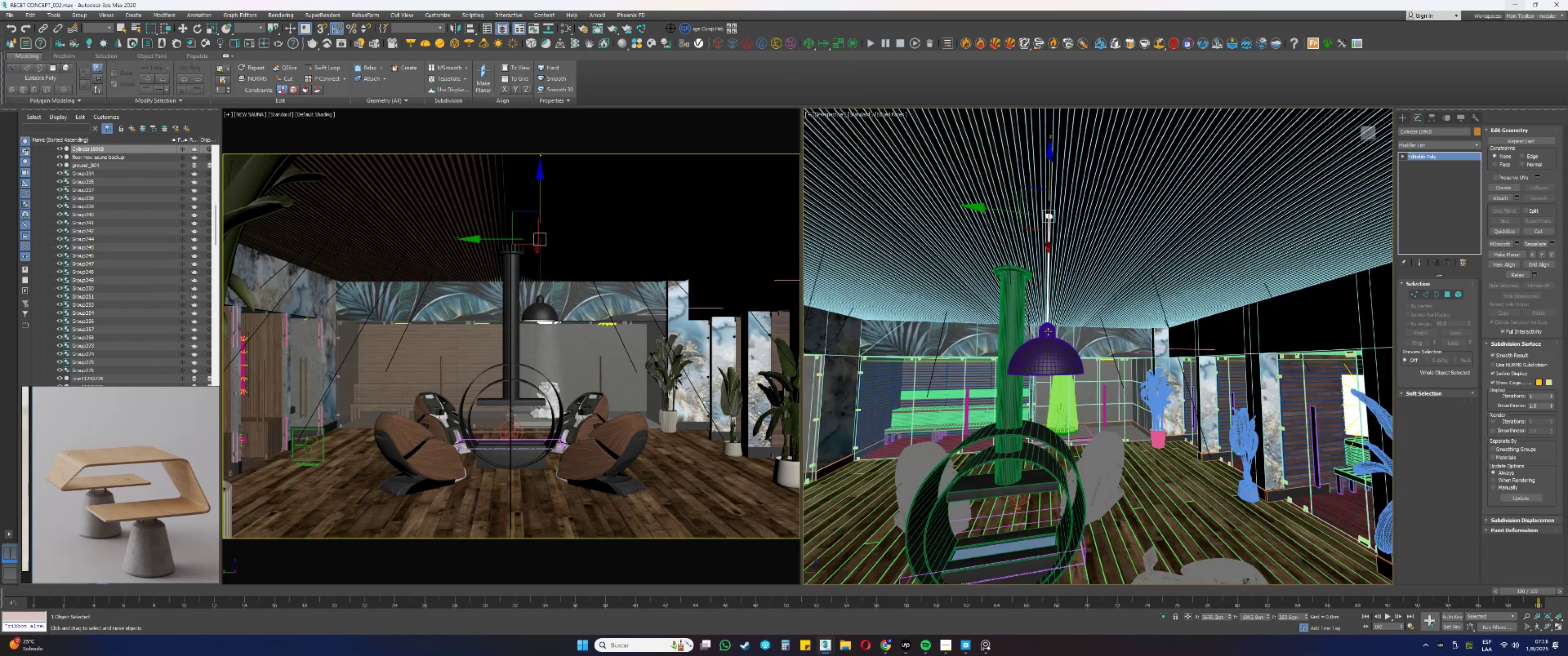 
hold_key(key=ControlLeft, duration=0.34)
left_click([1047, 345])
 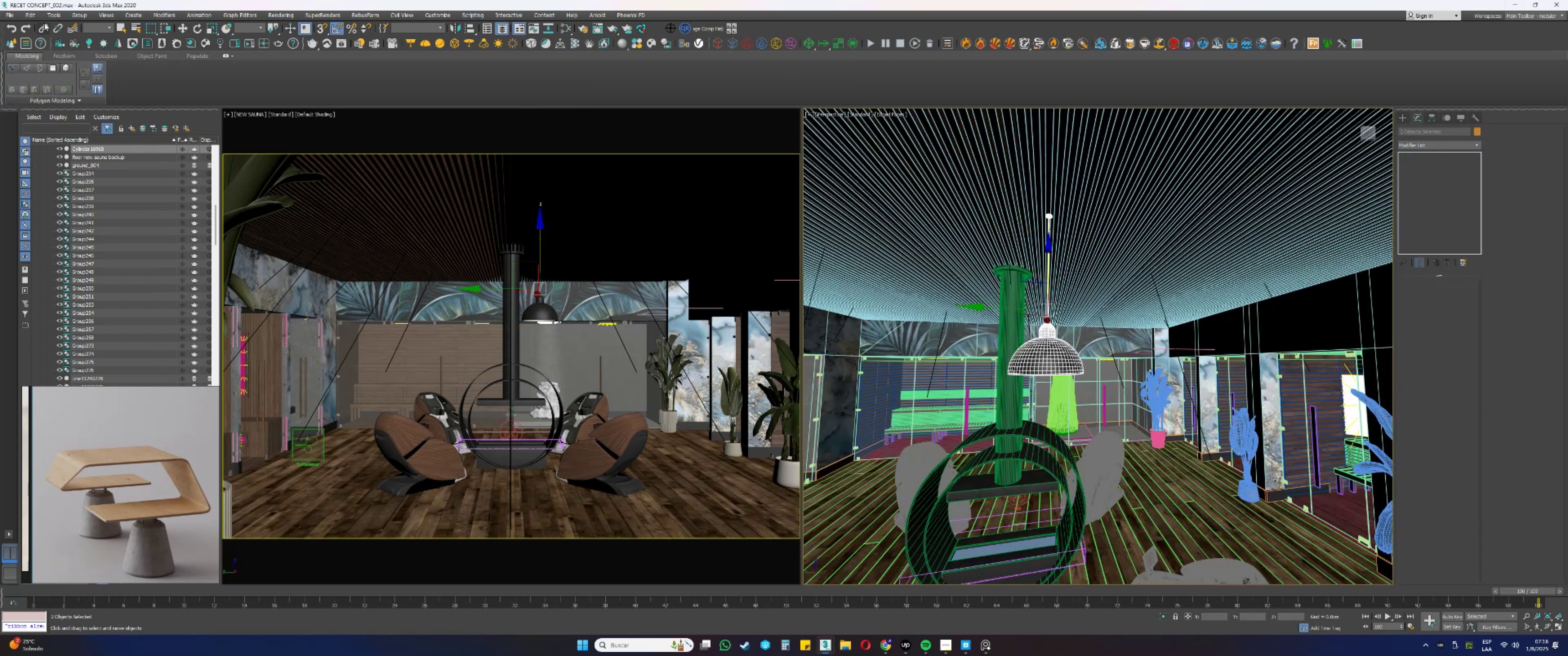 
double_click([92, 29])
 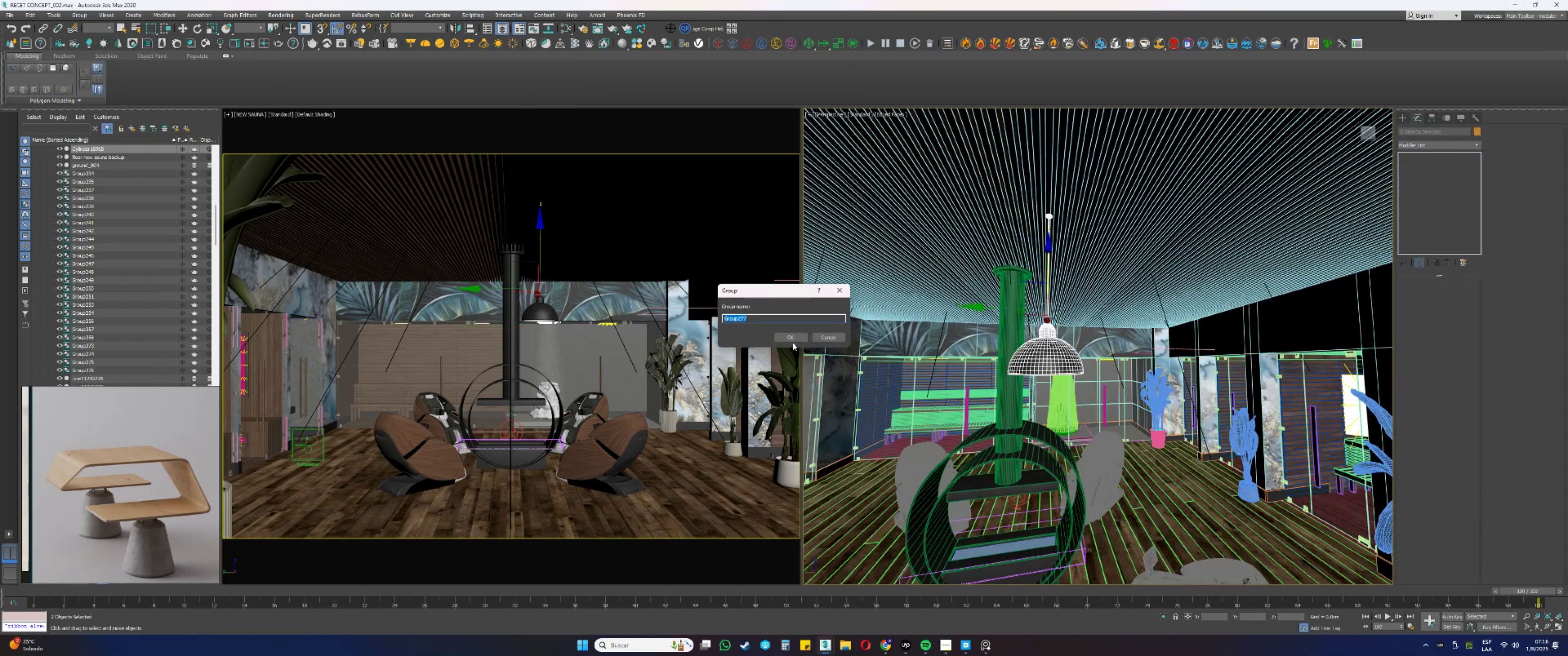 
left_click([800, 339])
 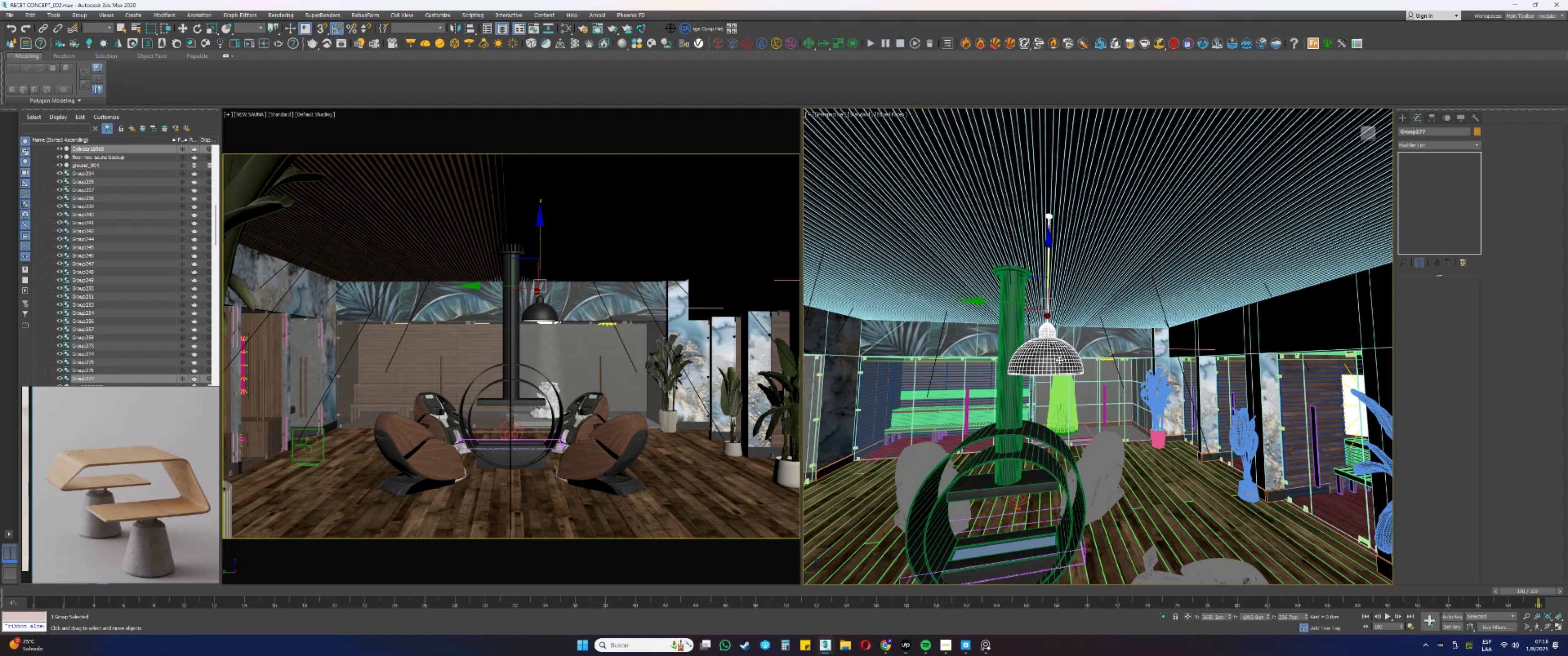 
type(tz[F3])
 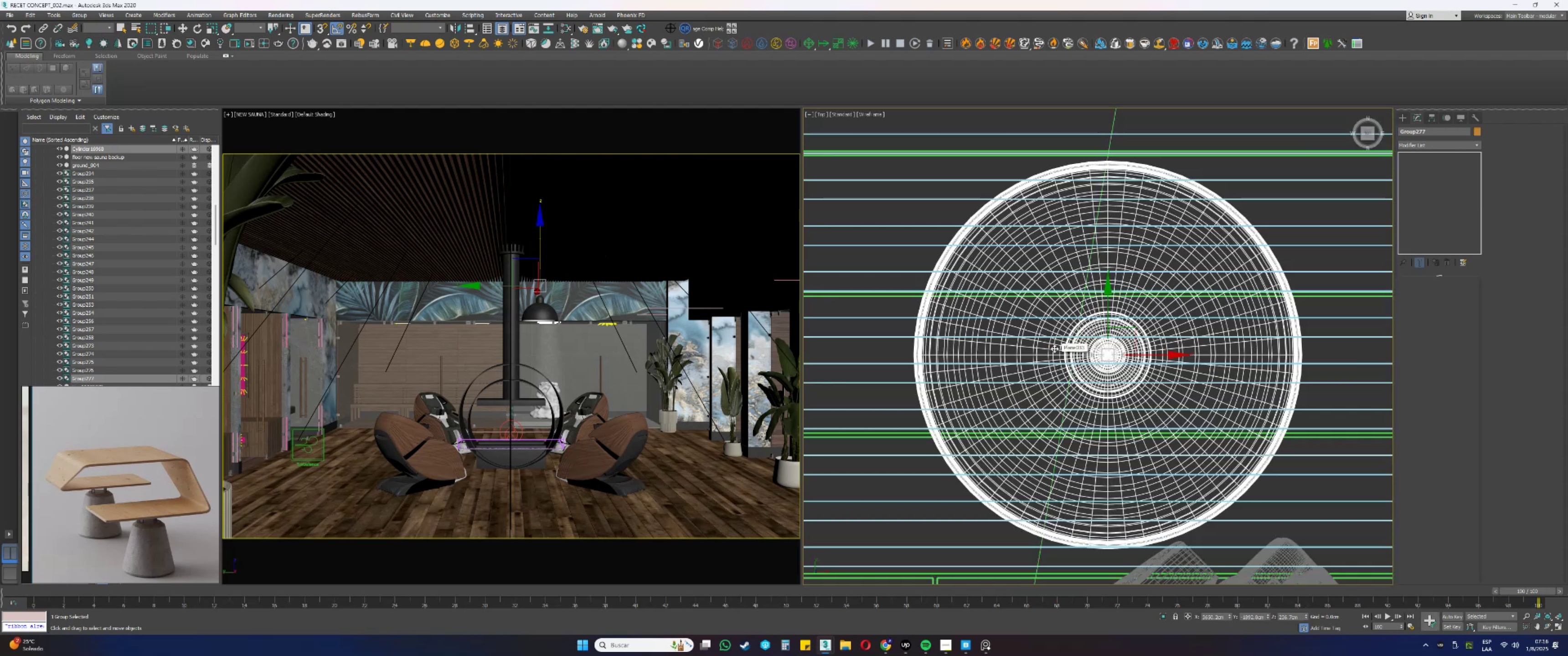 
scroll: coordinate [1026, 355], scroll_direction: down, amount: 11.0
 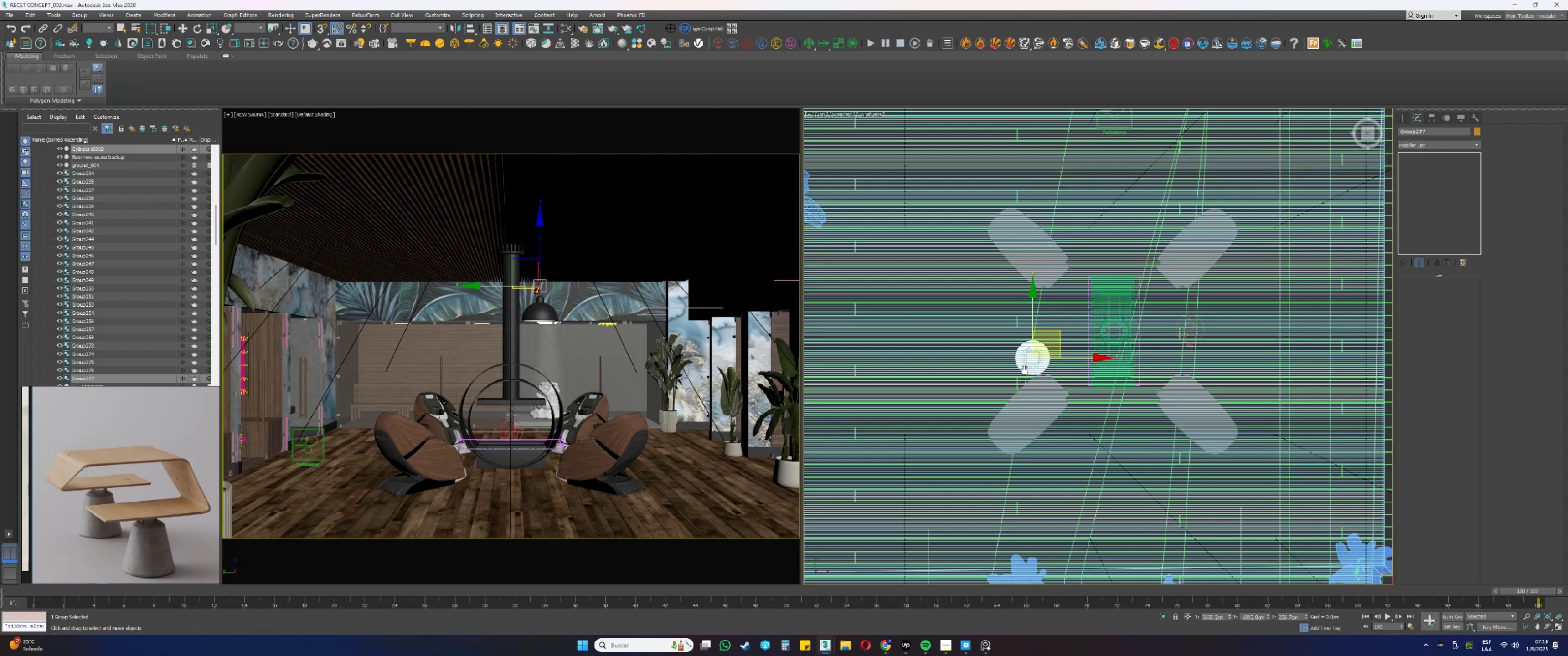 
scroll: coordinate [1006, 375], scroll_direction: up, amount: 1.0
 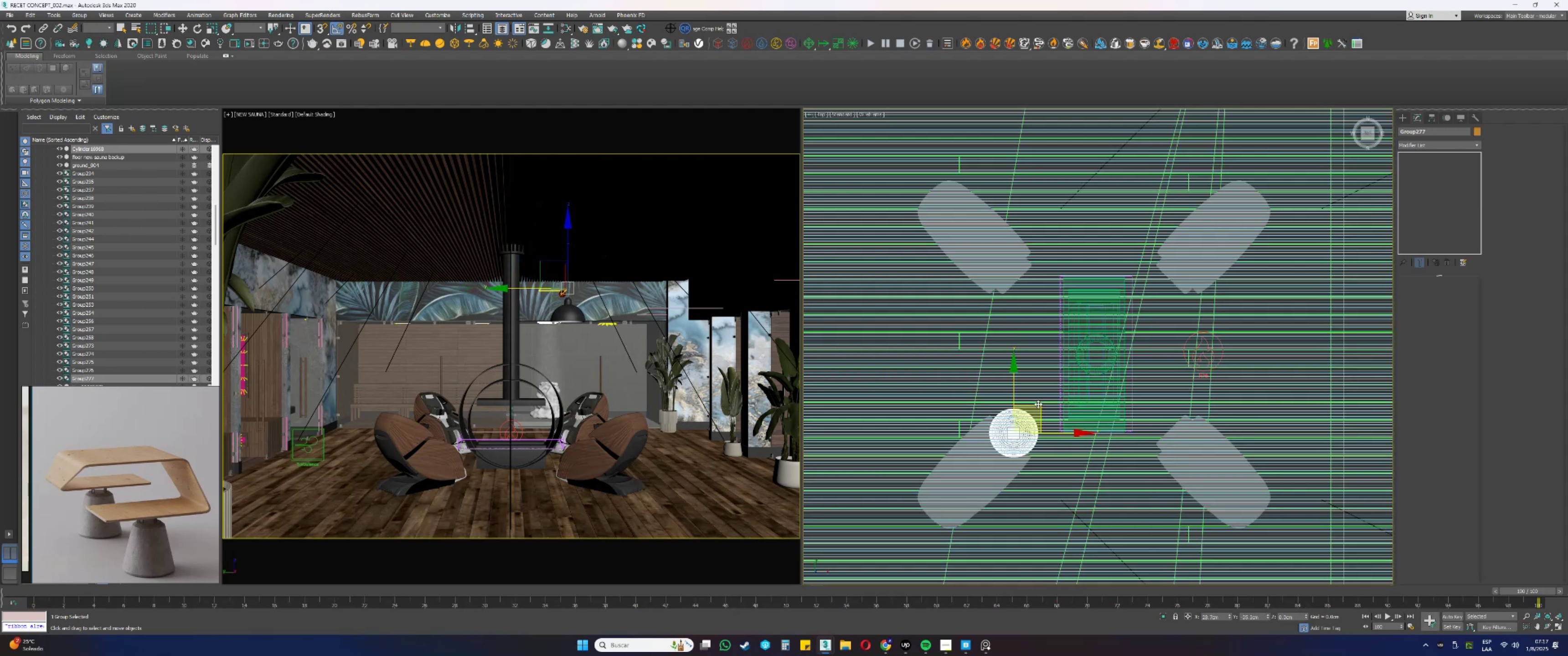 
hold_key(key=ShiftLeft, duration=0.61)
 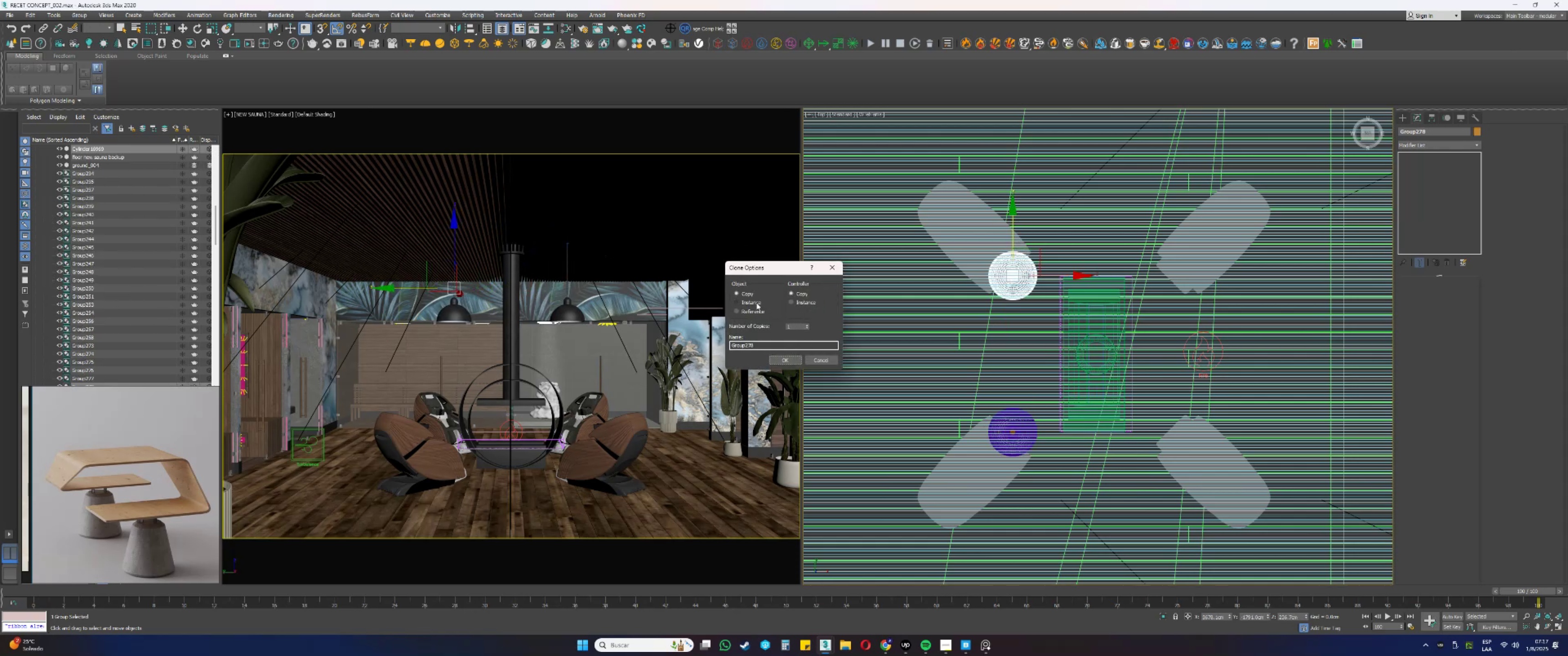 
left_click([756, 302])
 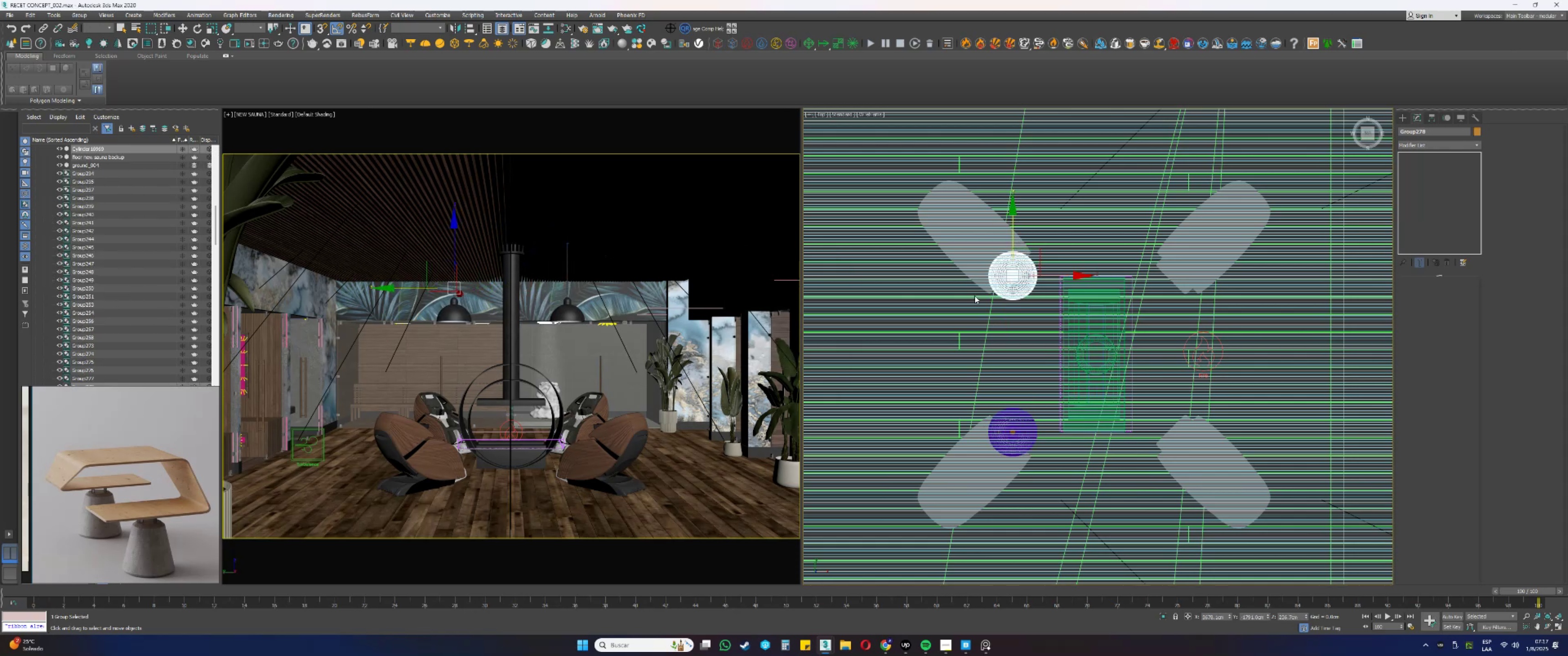 
hold_key(key=ShiftLeft, duration=0.68)
 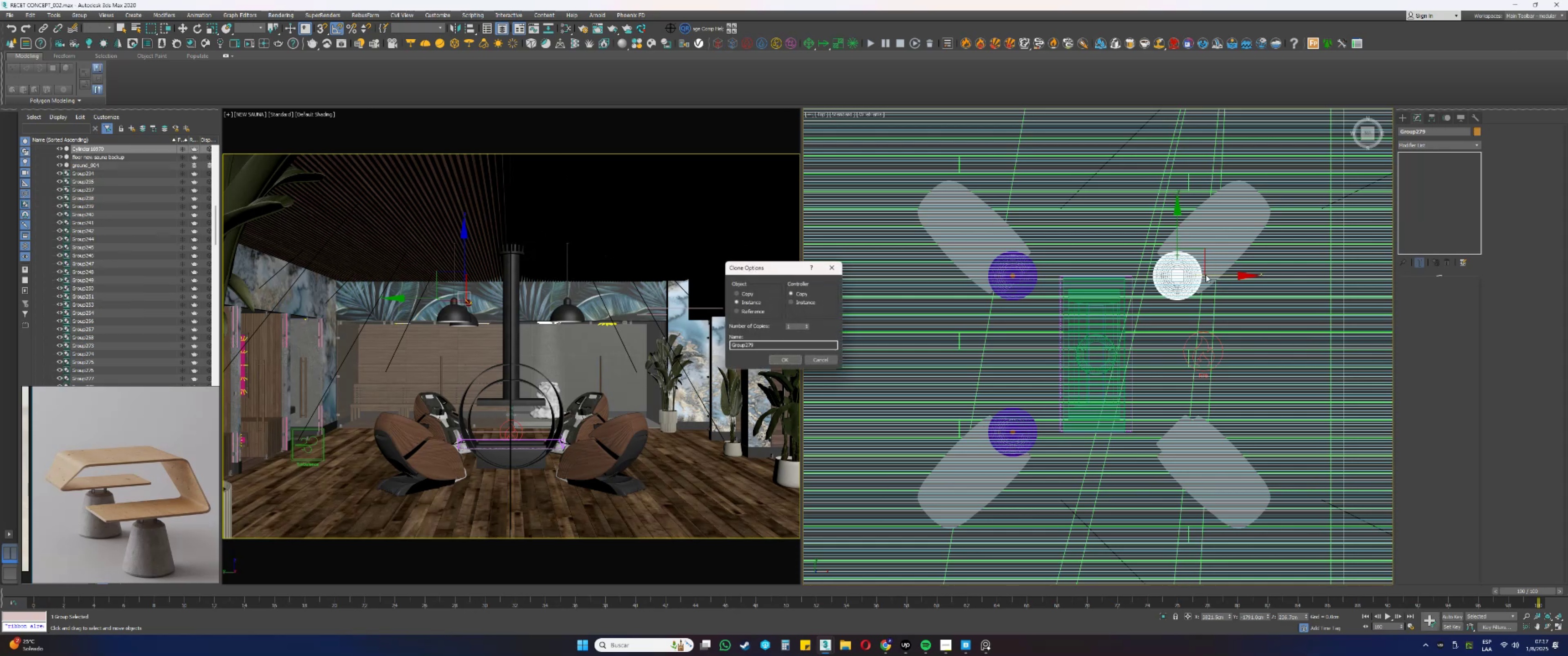 
left_click([789, 361])
 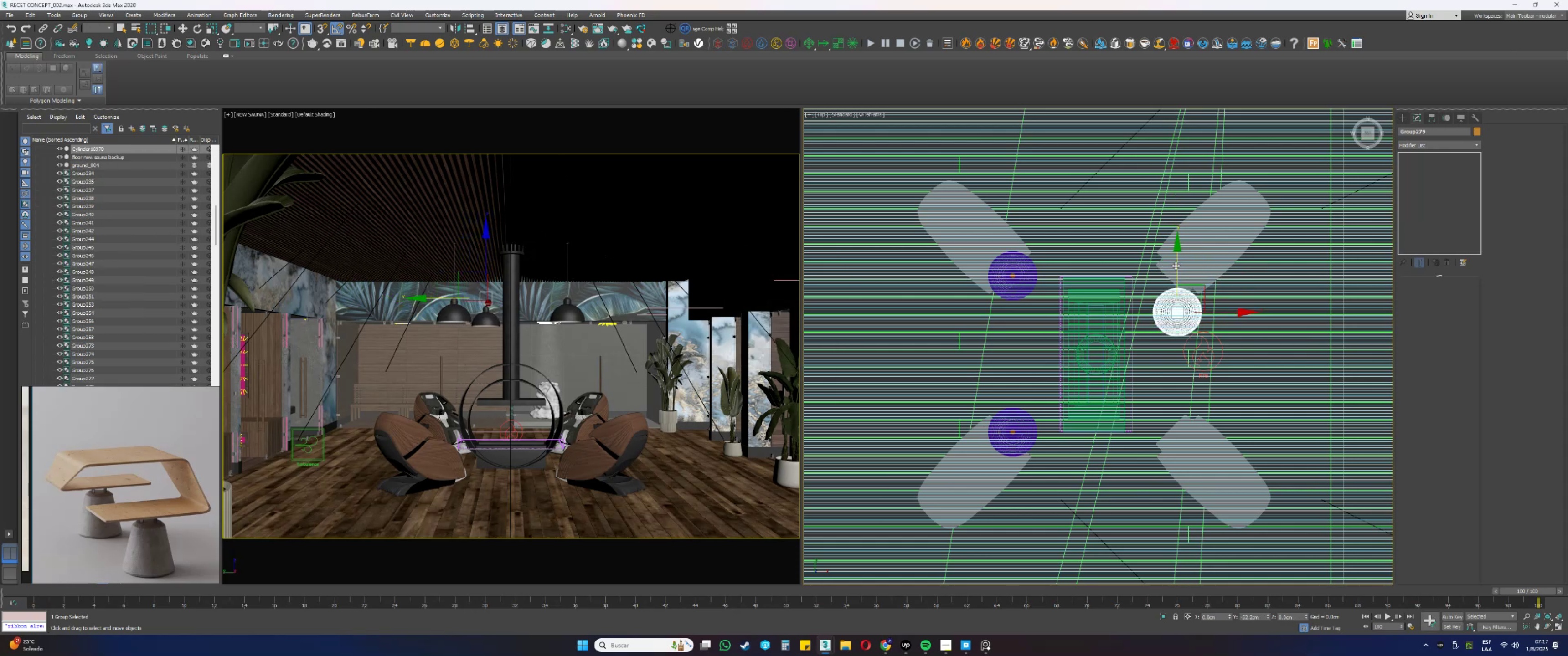 
hold_key(key=ShiftLeft, duration=0.44)
 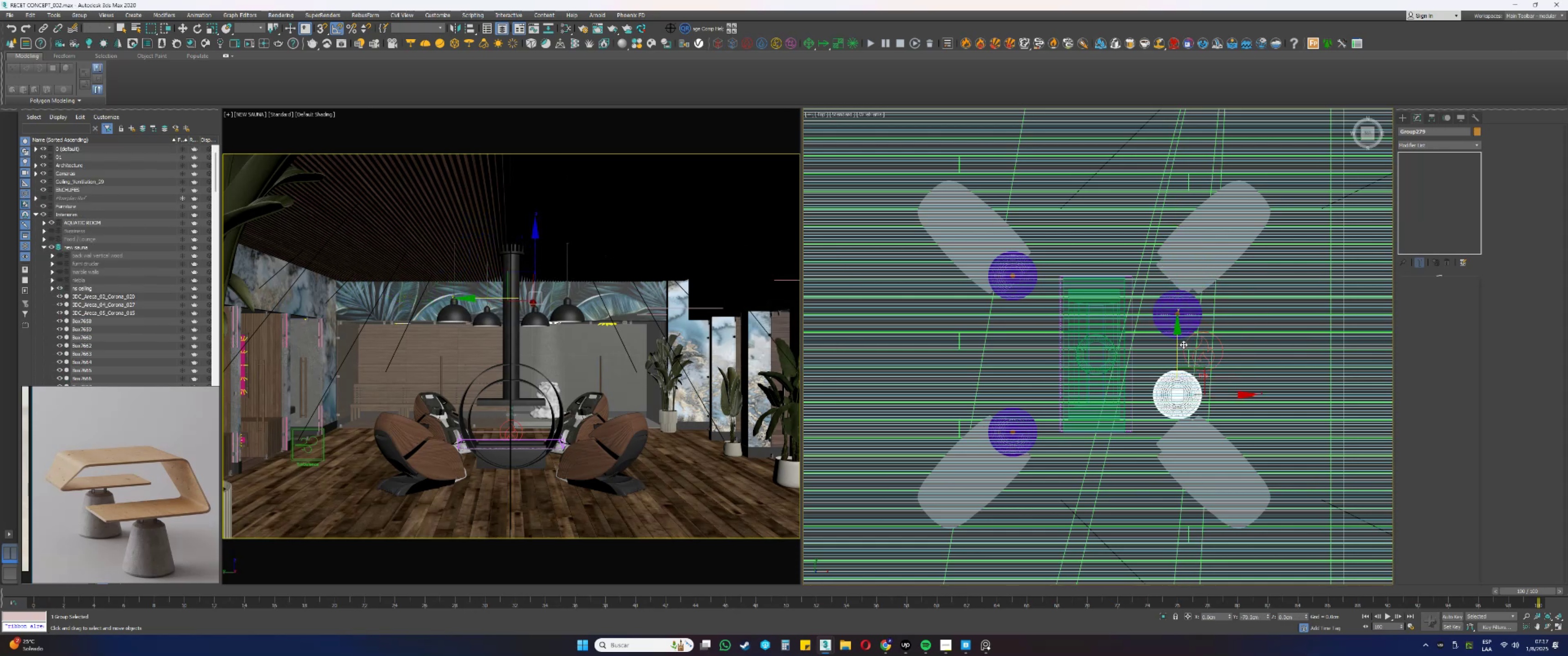 
wait(5.2)
 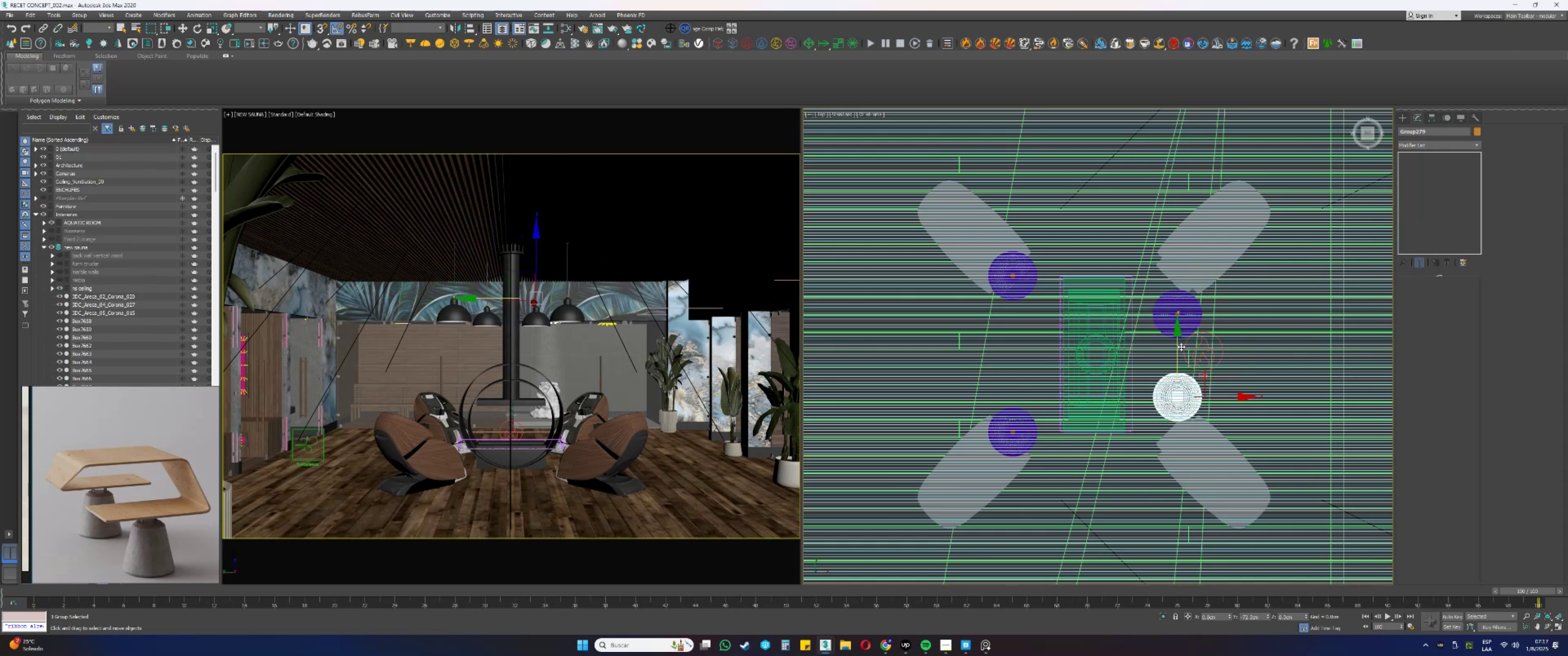 
left_click([780, 358])
 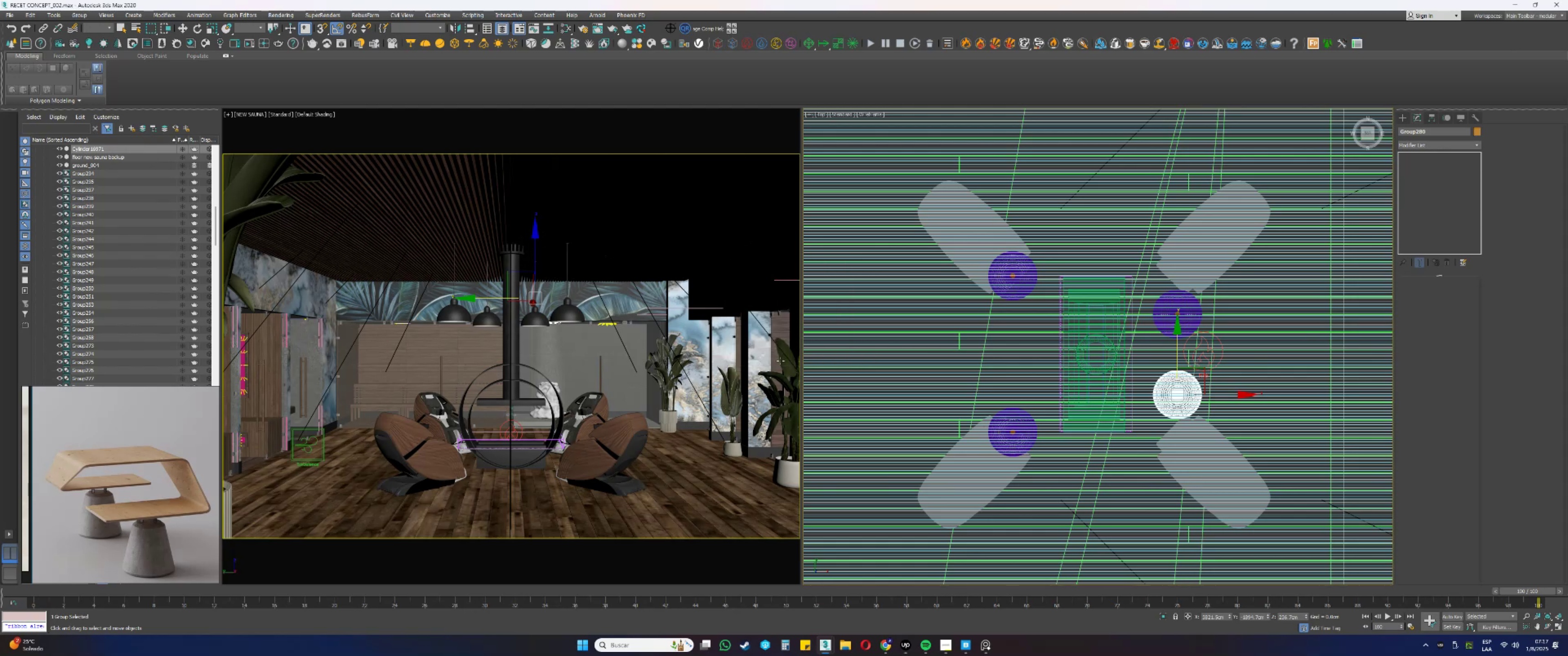 
type(ppz)
 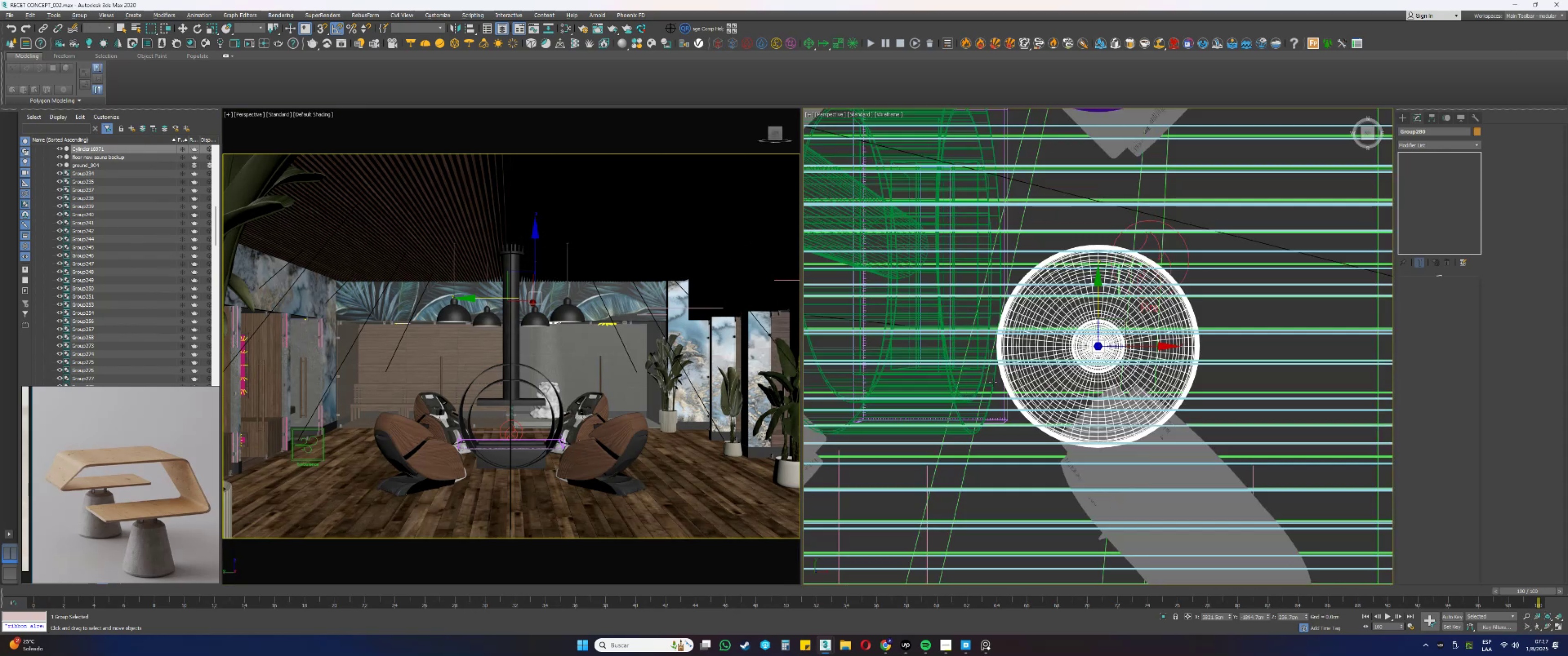 
scroll: coordinate [921, 407], scroll_direction: up, amount: 1.0
 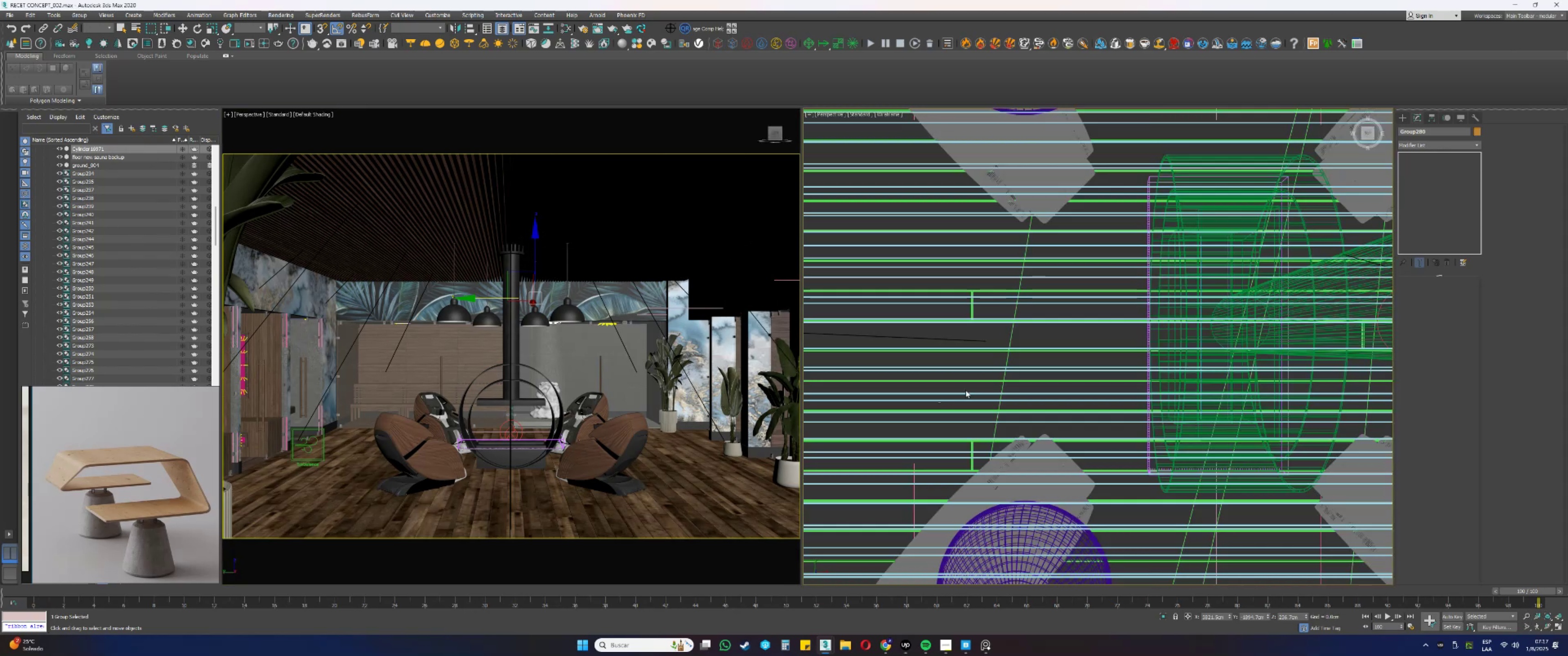 
hold_key(key=AltLeft, duration=0.81)
 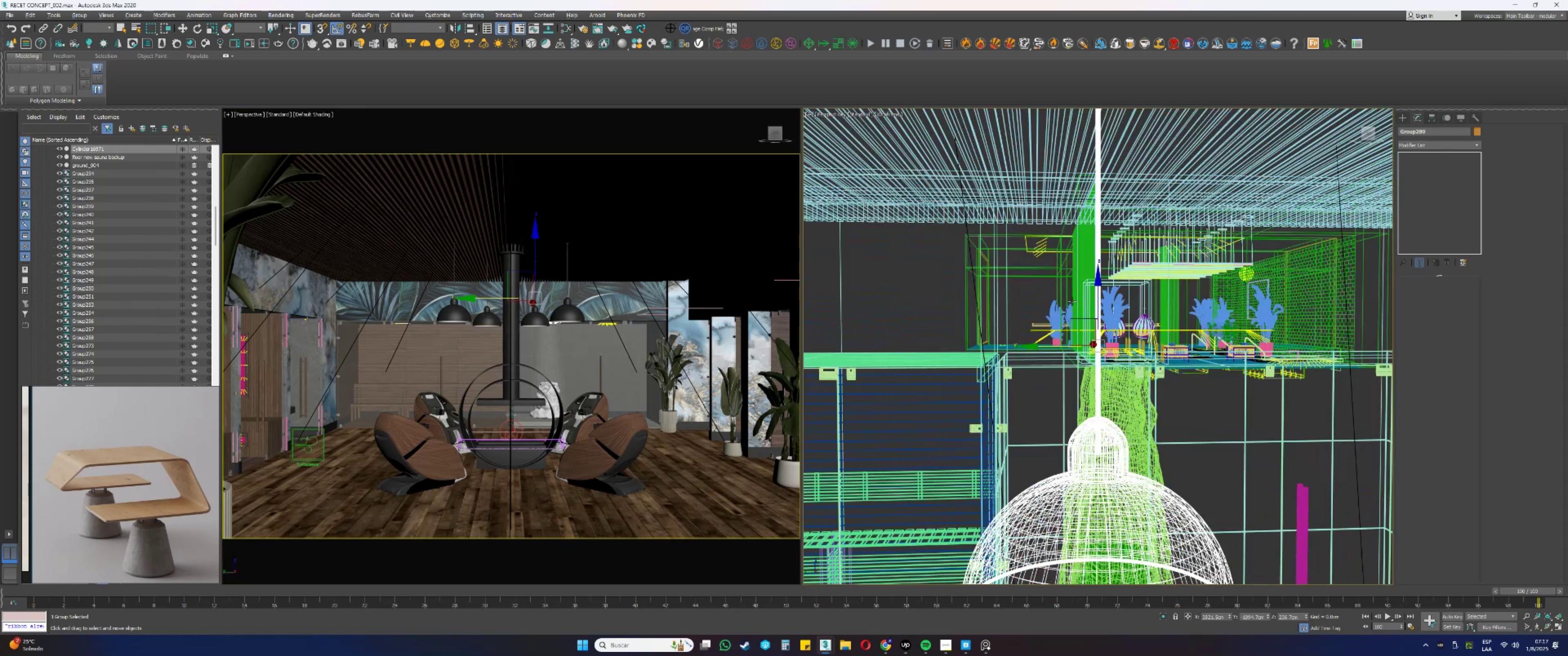 
scroll: coordinate [1067, 299], scroll_direction: down, amount: 3.0
 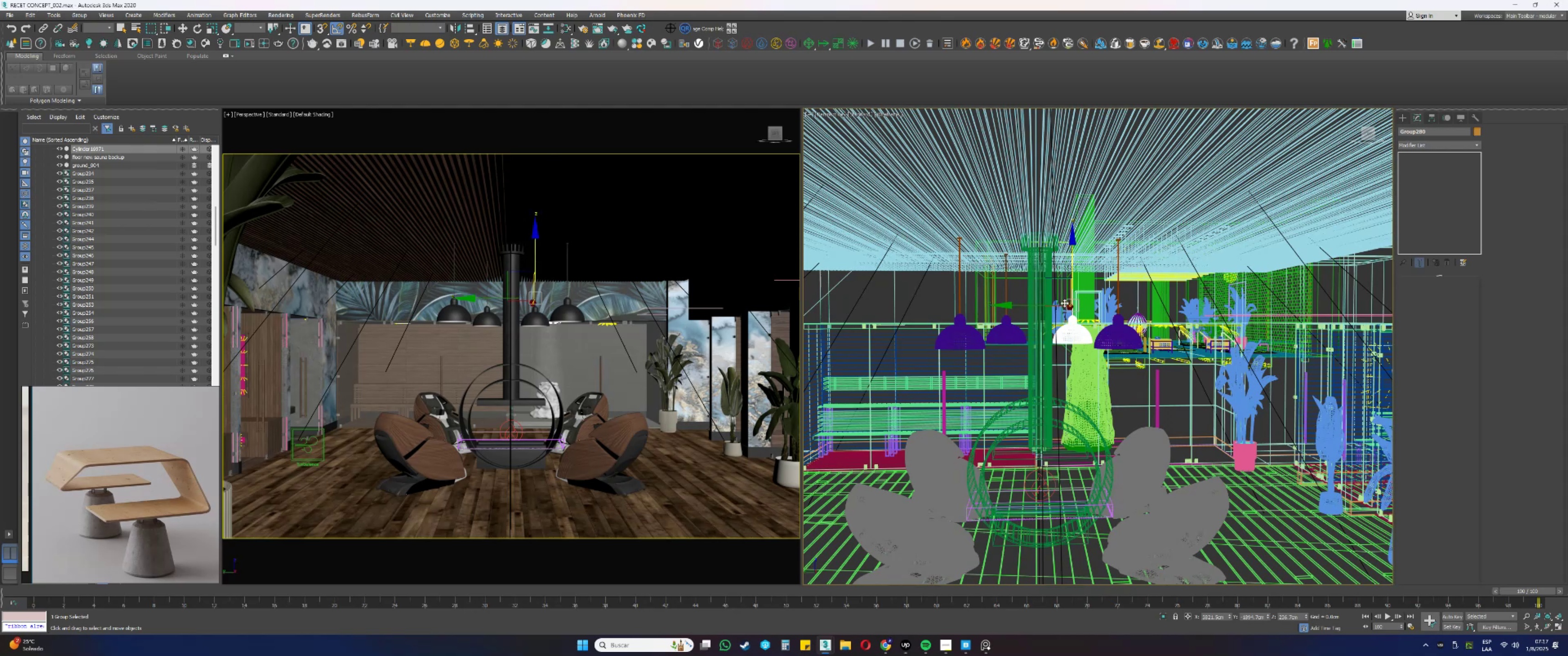 
hold_key(key=AltLeft, duration=0.46)
scroll: coordinate [1058, 310], scroll_direction: none, amount: 0.0
 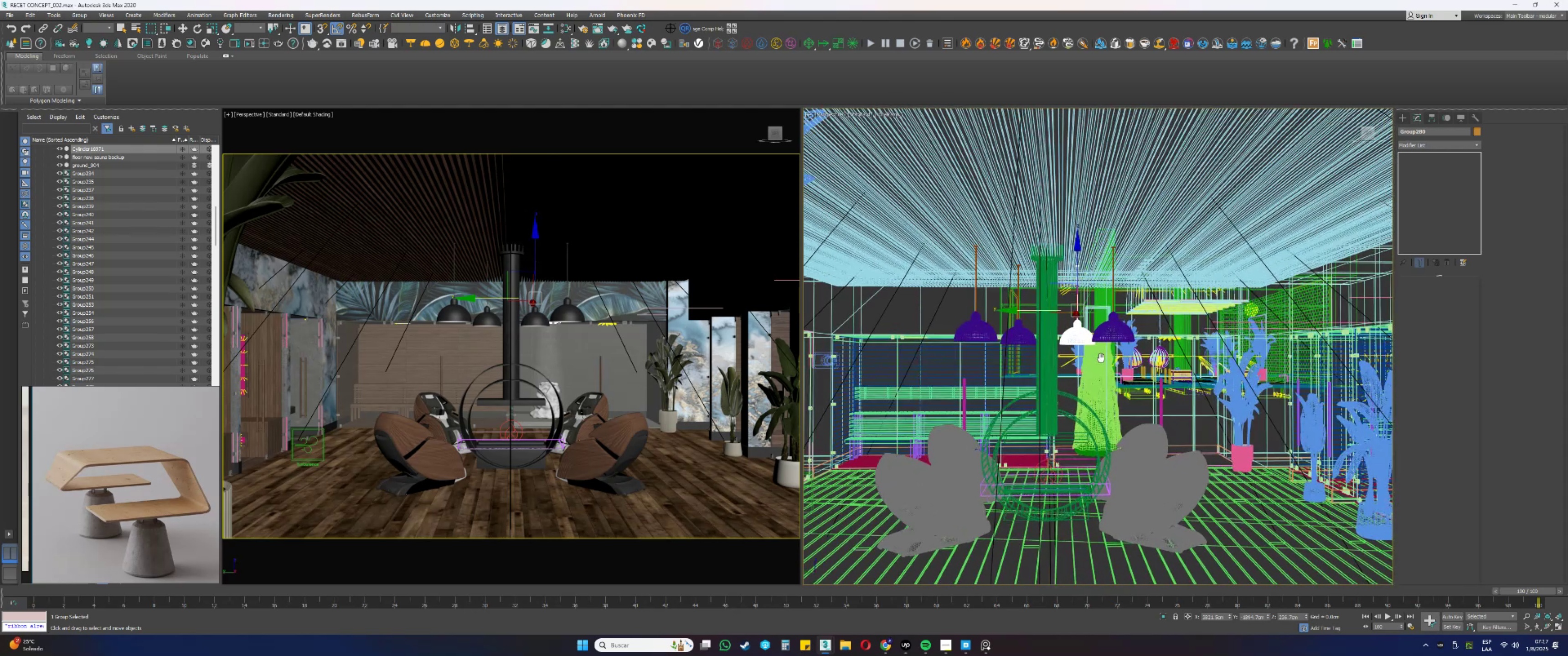 
hold_key(key=AltLeft, duration=1.82)
 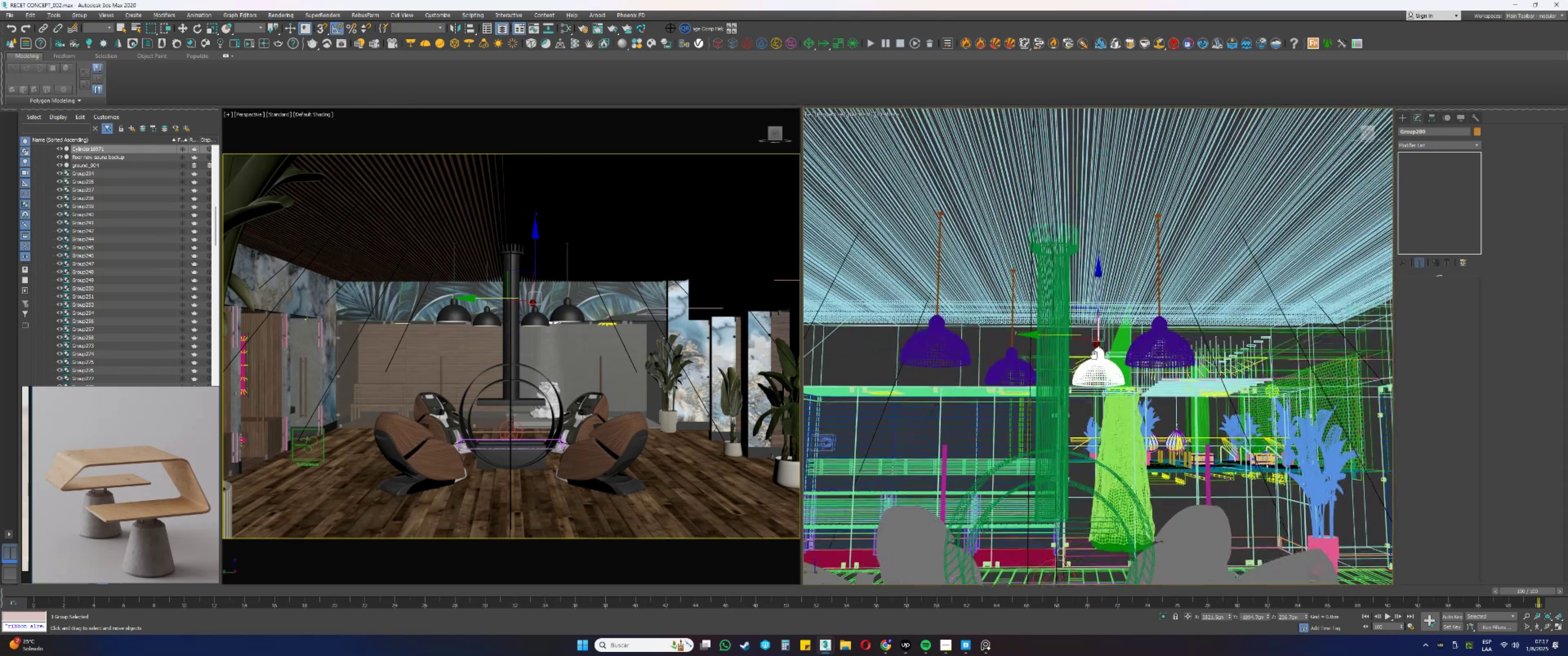 
key(Alt+Control+ControlLeft)
 